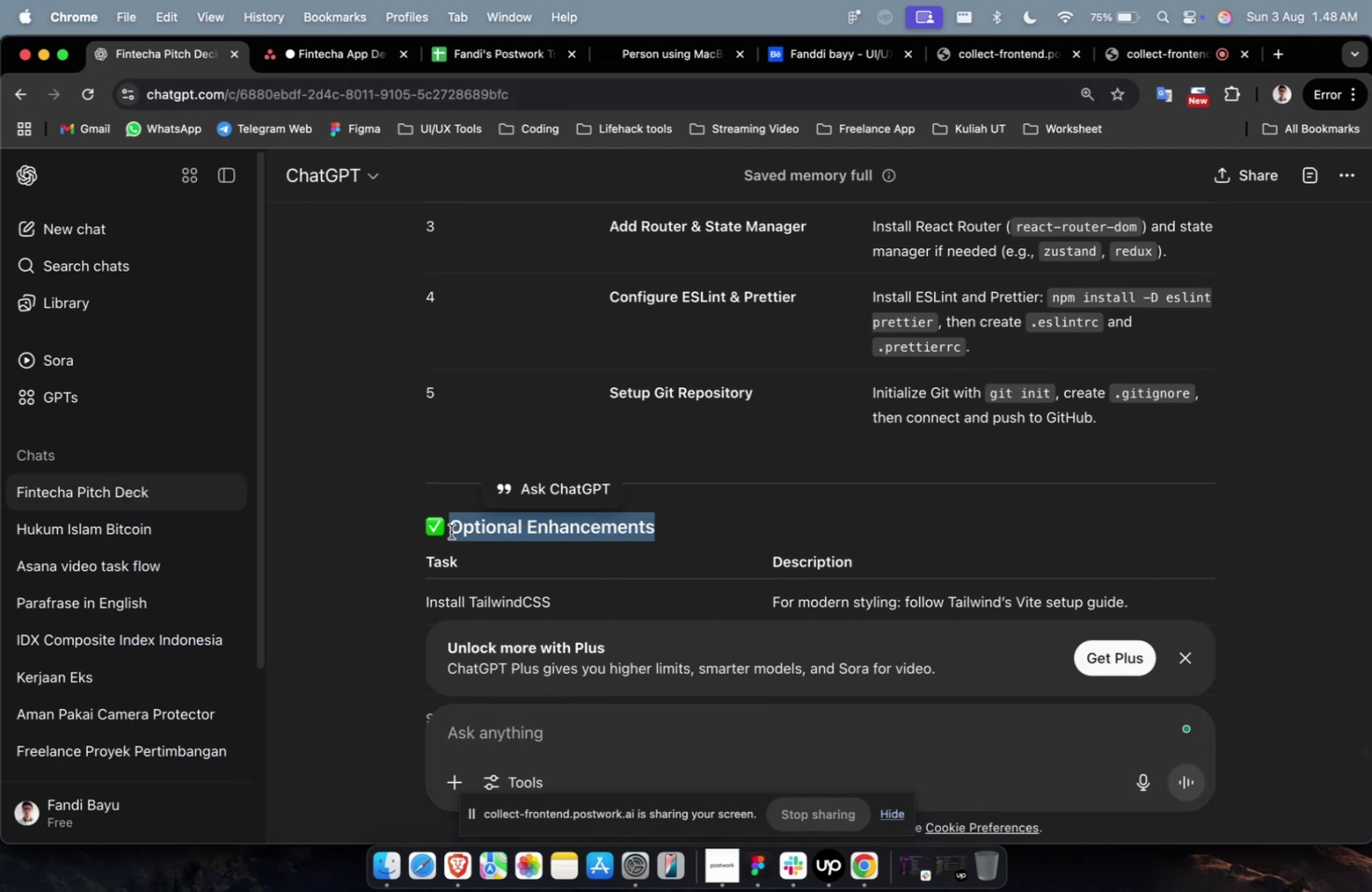 
key(Meta+CommandLeft)
 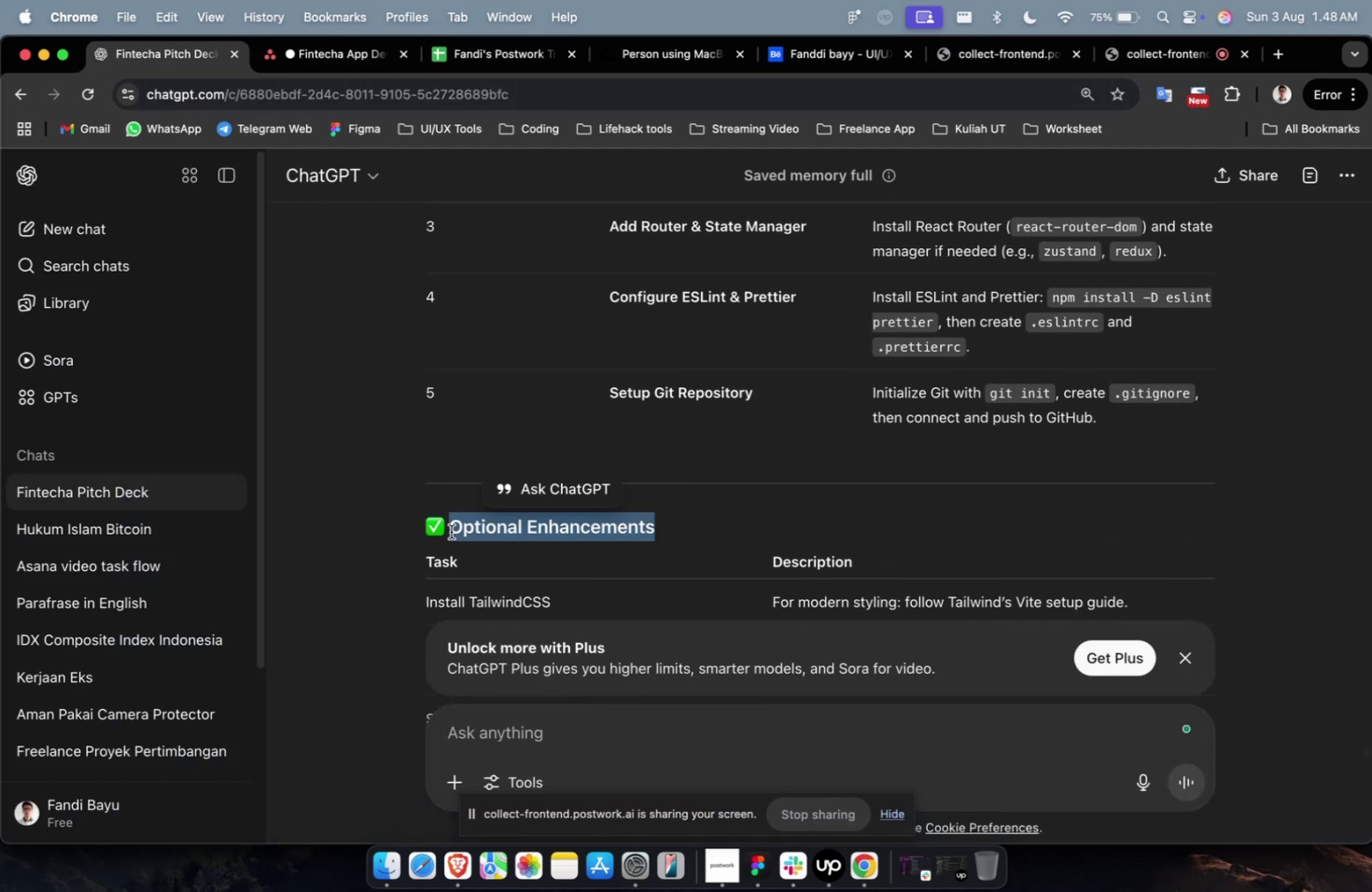 
key(Meta+C)
 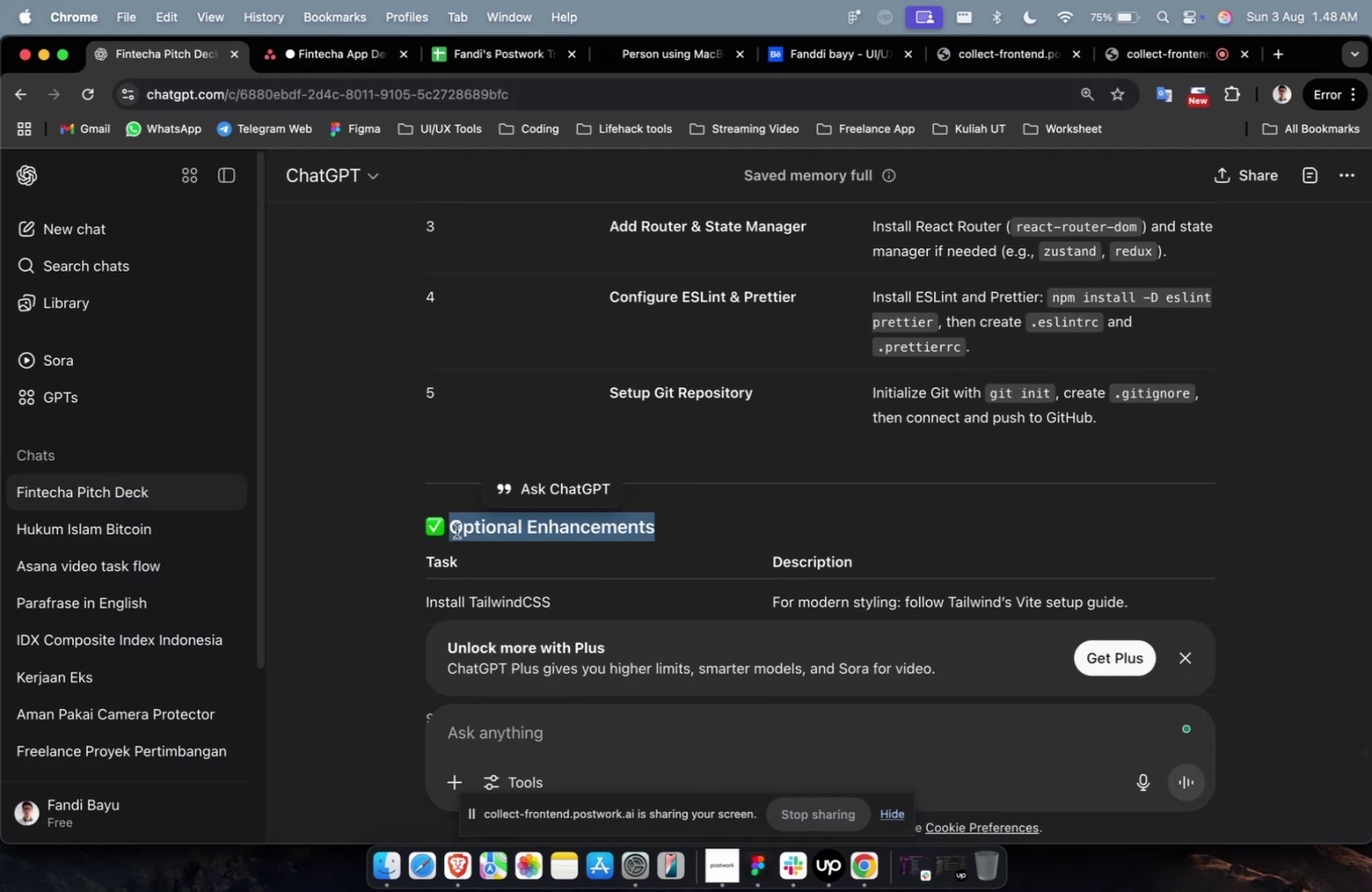 
scroll: coordinate [456, 530], scroll_direction: down, amount: 10.0
 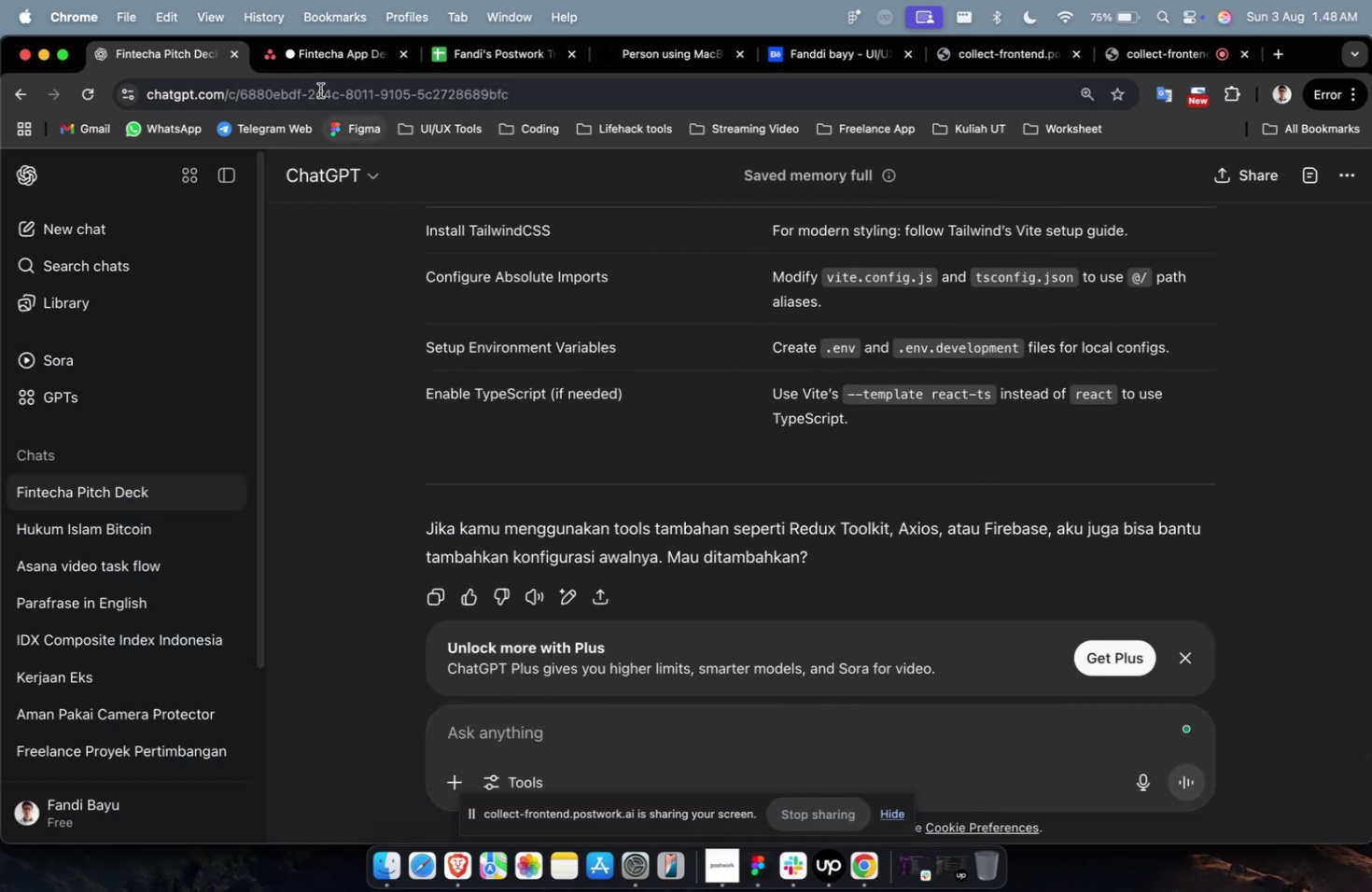 
left_click([323, 74])
 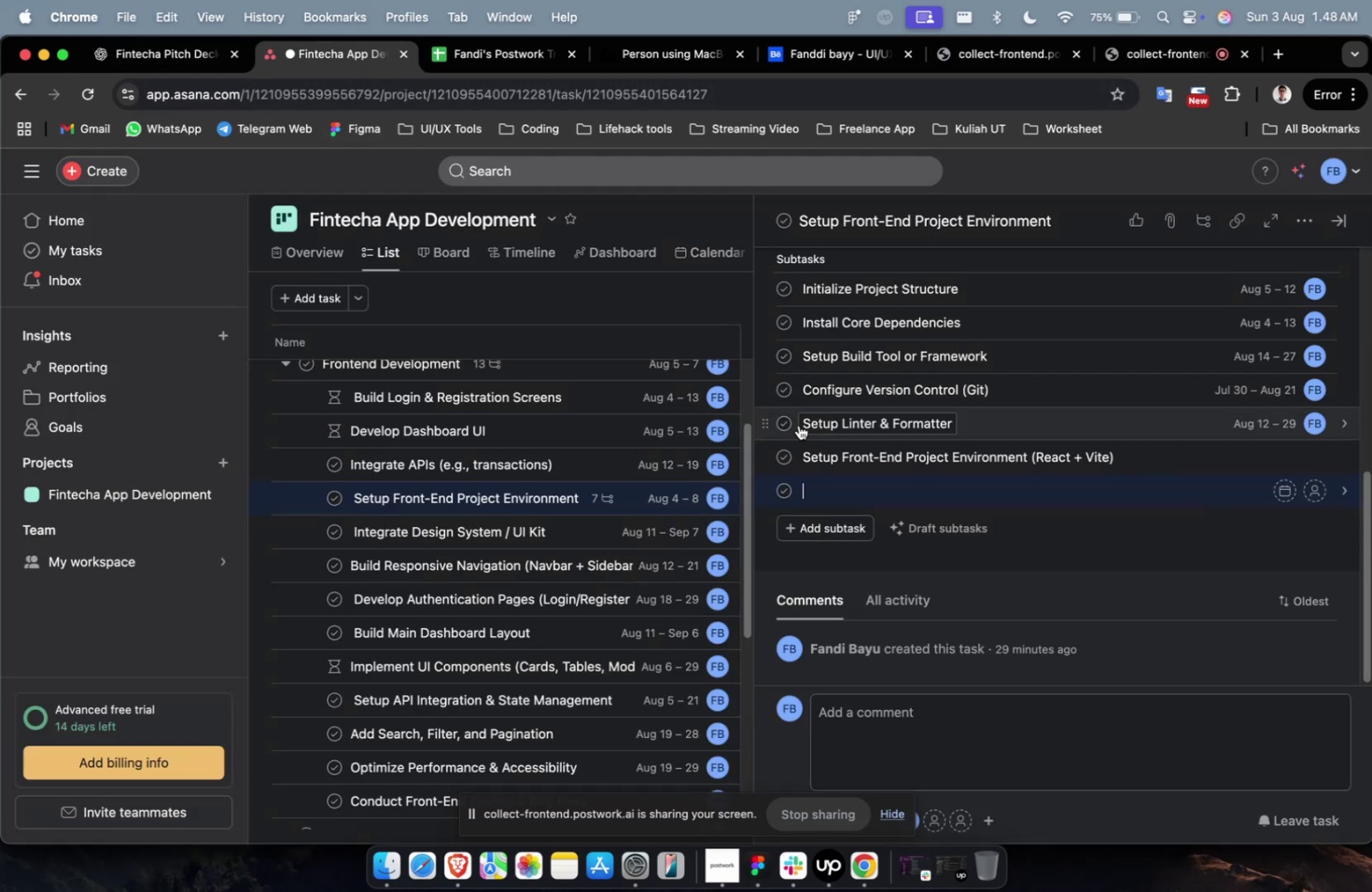 
key(Meta+V)
 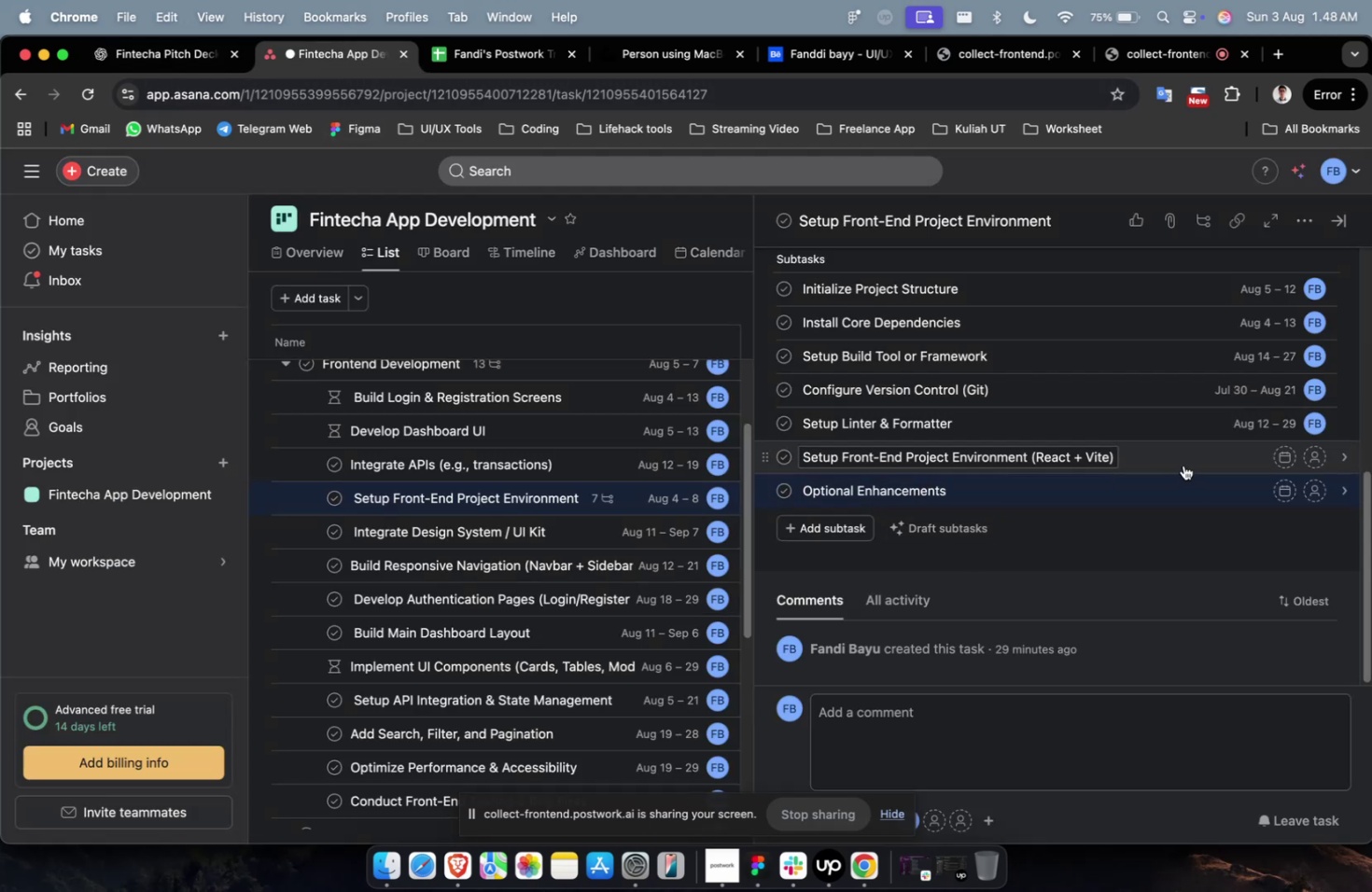 
left_click([1183, 465])
 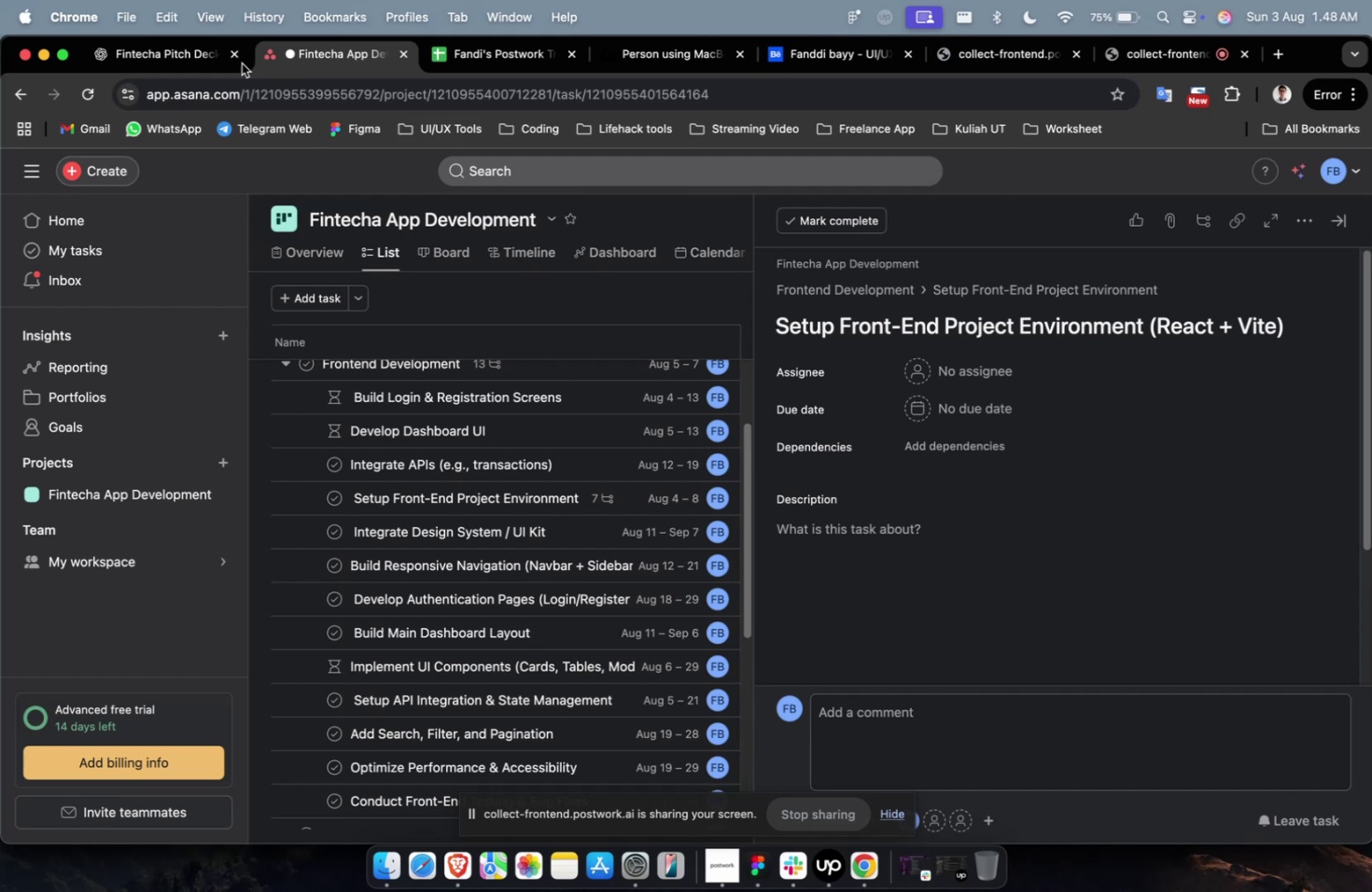 
left_click([148, 57])
 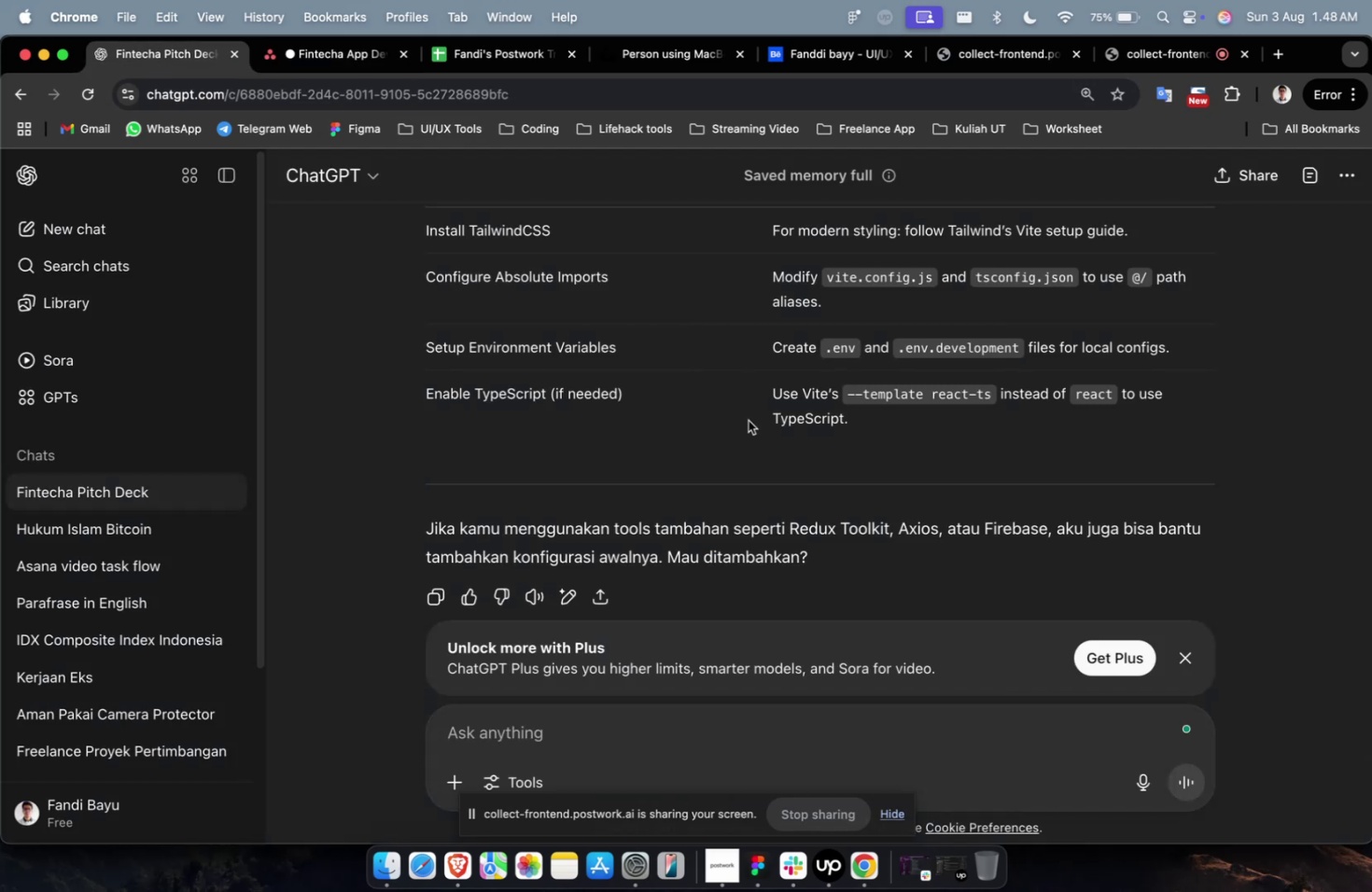 
scroll: coordinate [787, 444], scroll_direction: up, amount: 22.0
 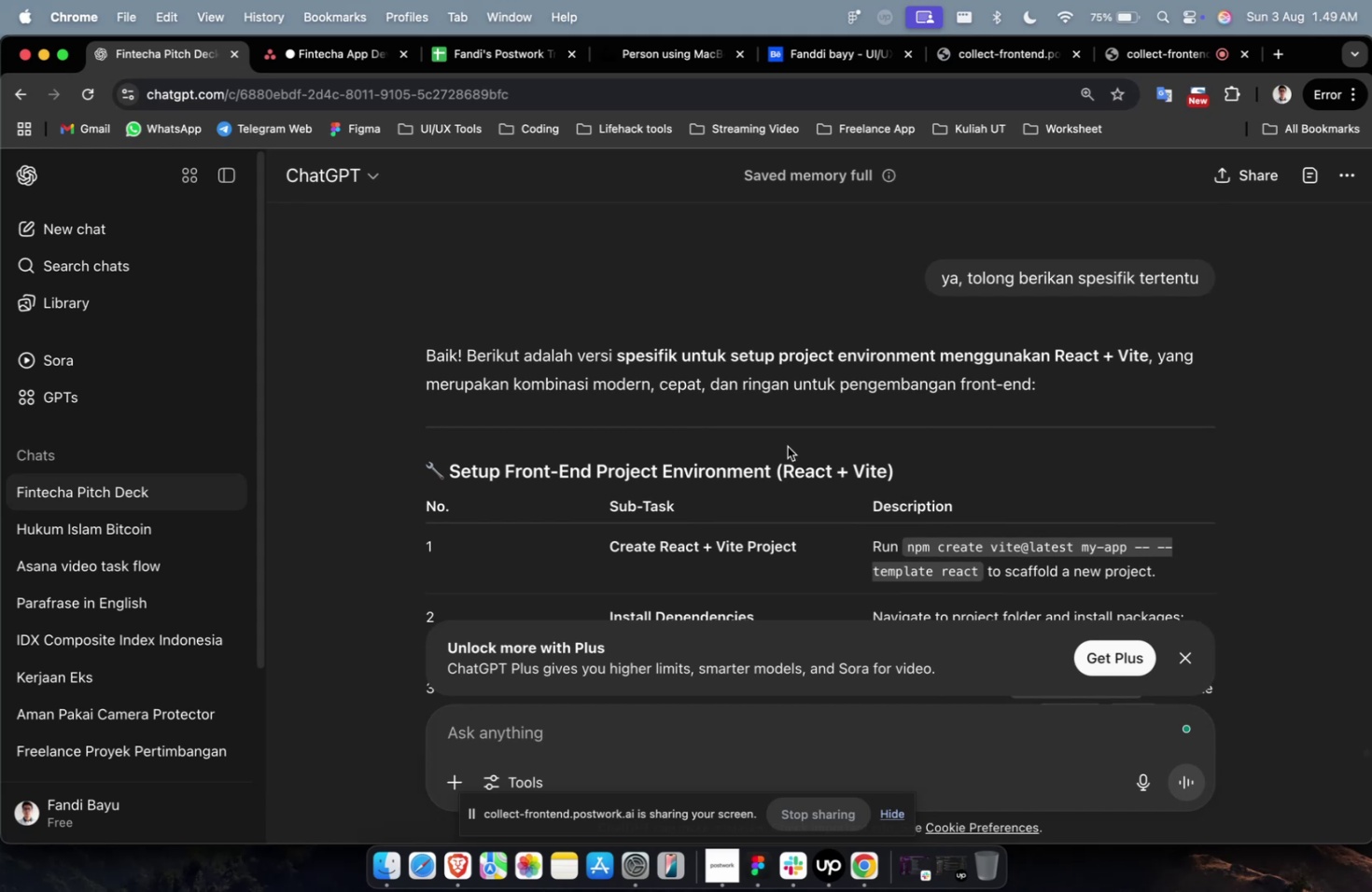 
wait(36.18)
 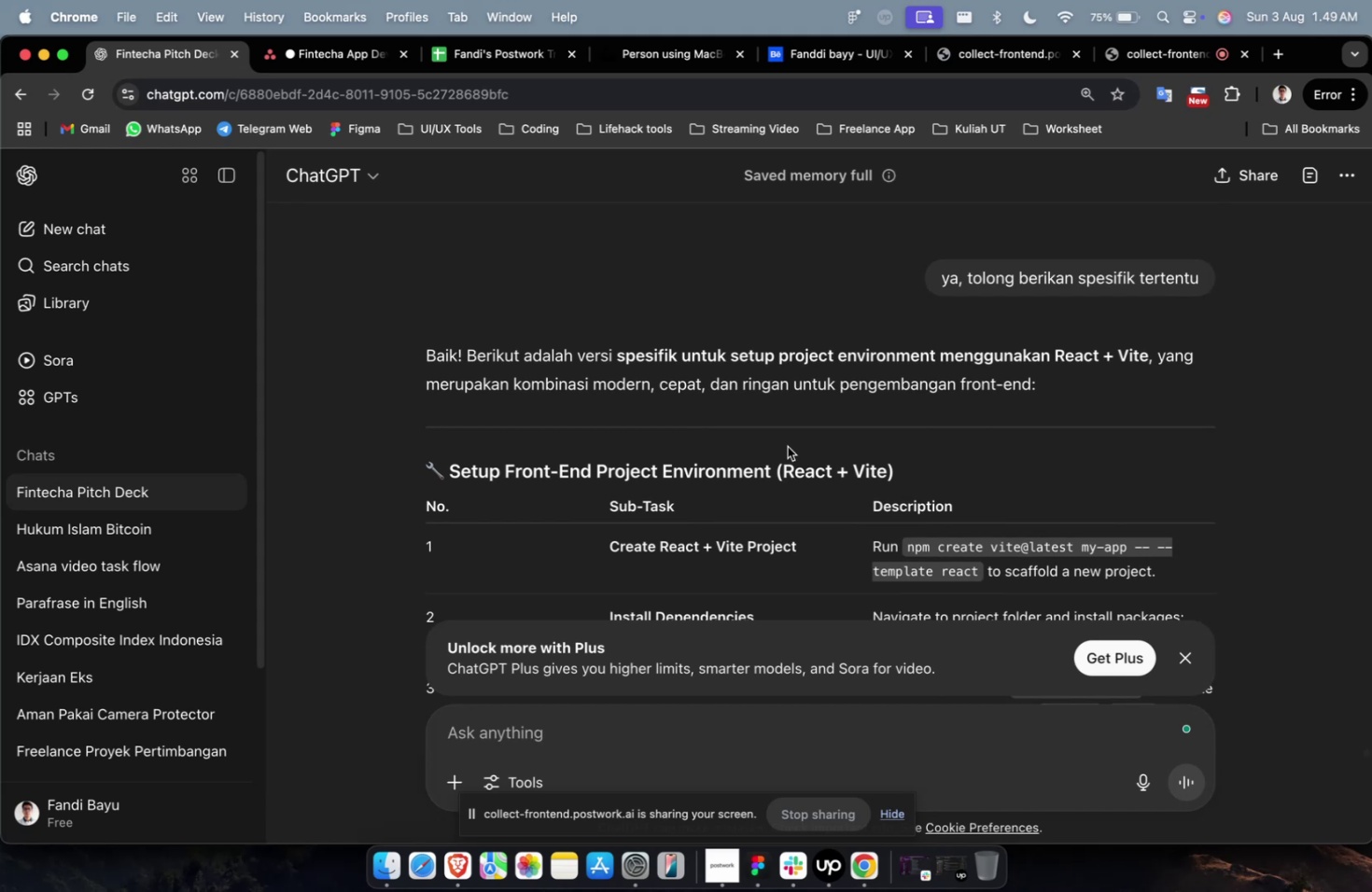 
scroll: coordinate [840, 492], scroll_direction: down, amount: 2.0
 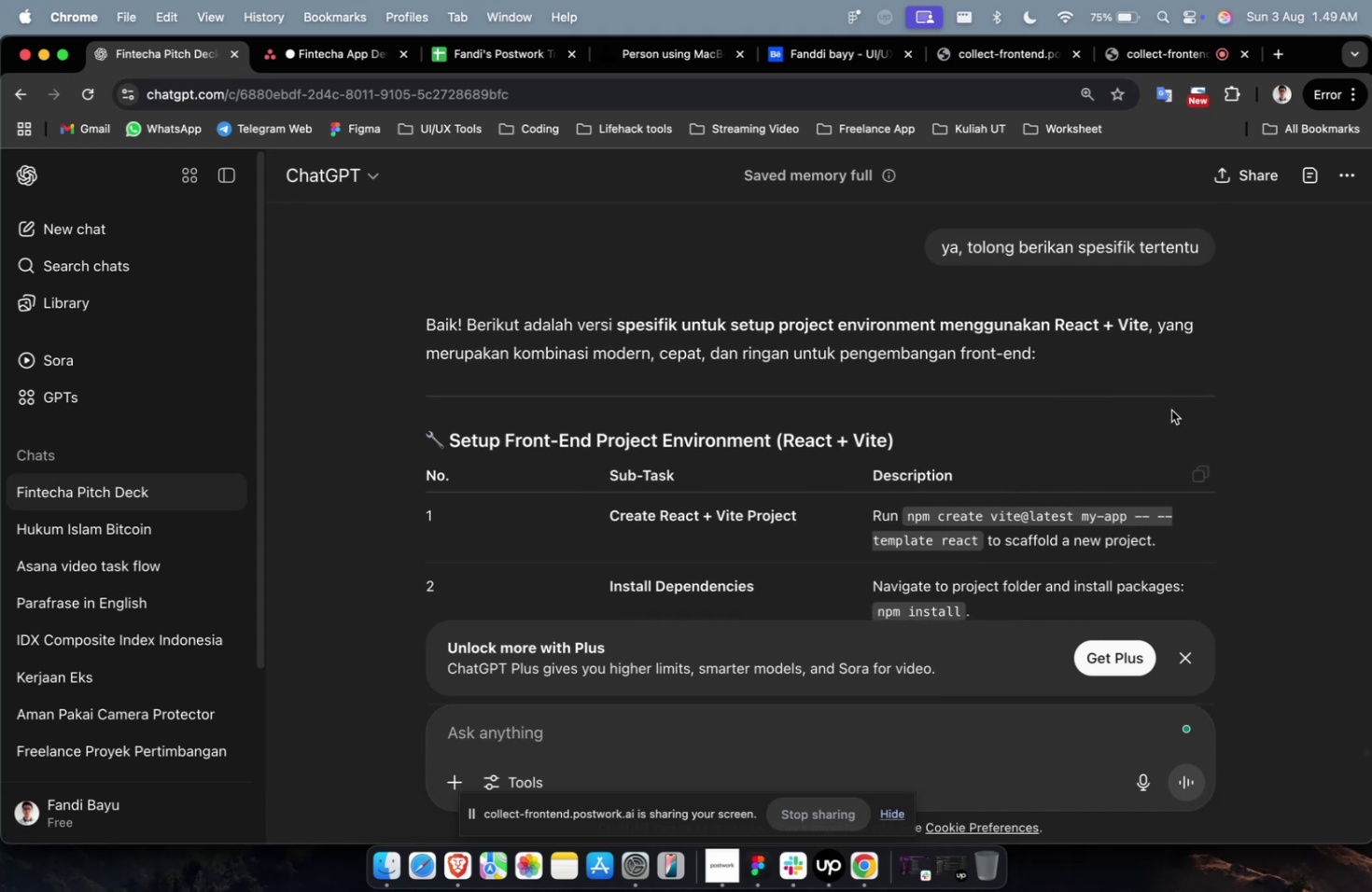 
left_click([1170, 410])
 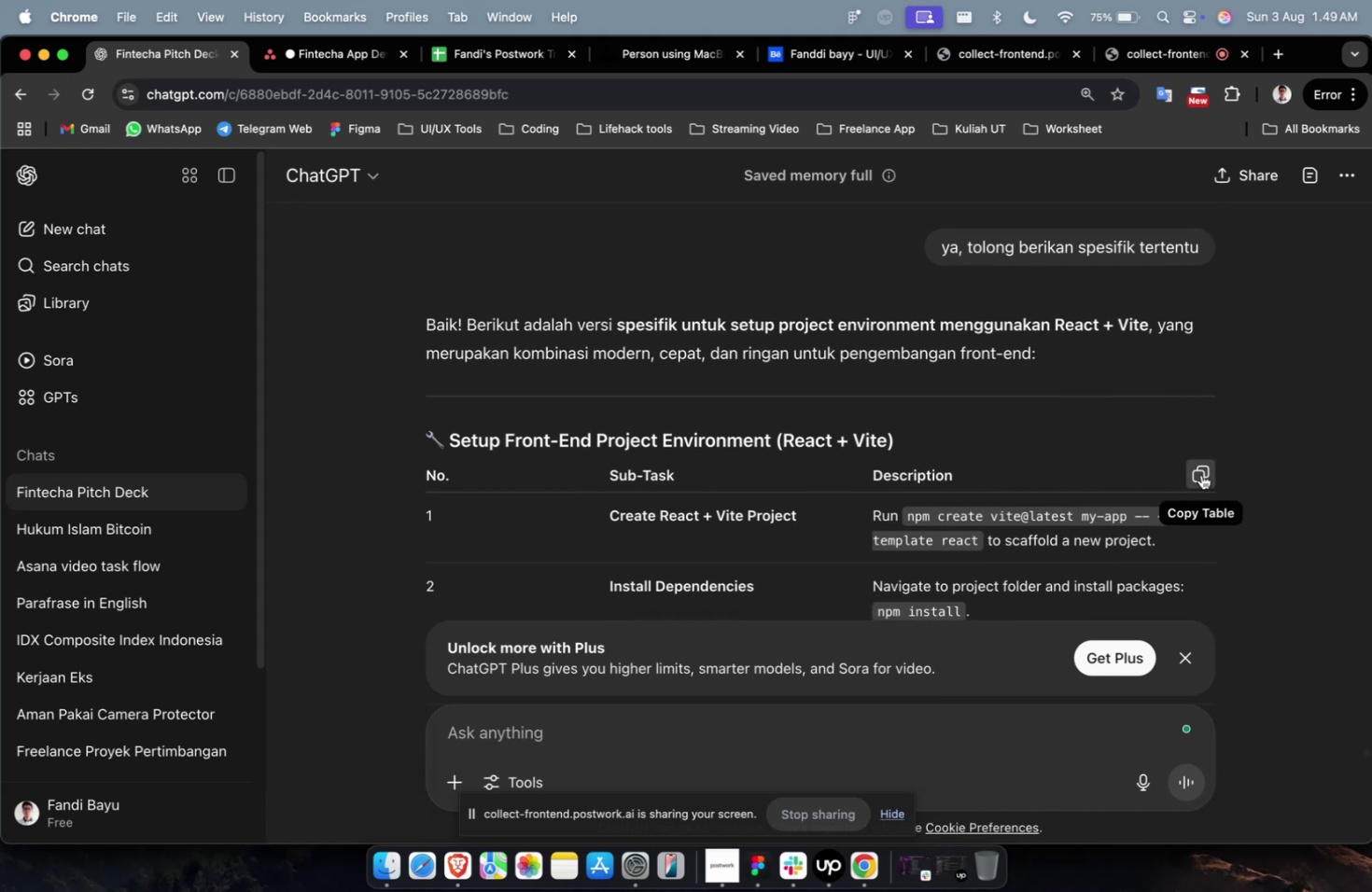 
double_click([1200, 474])
 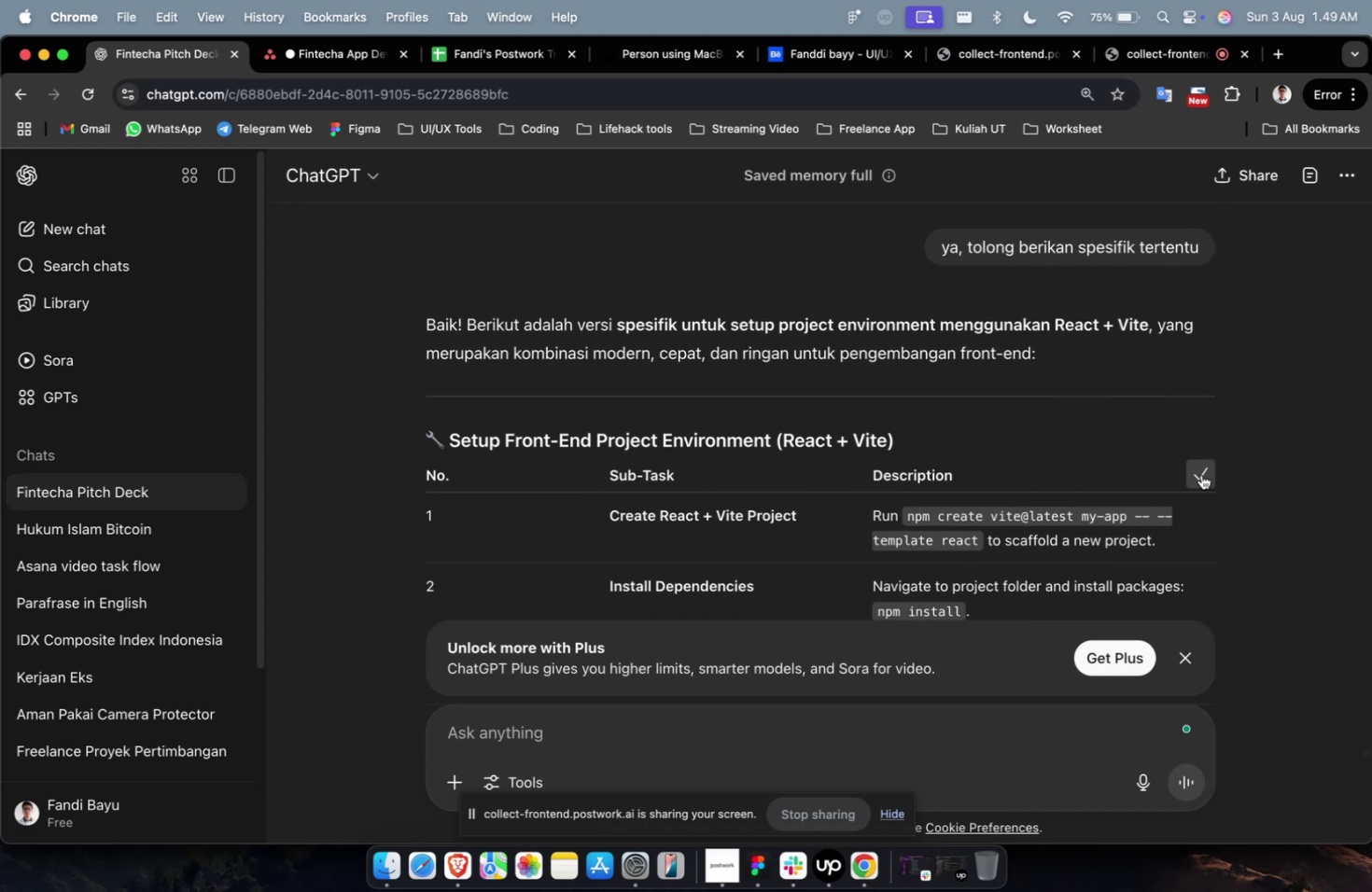 
hold_key(key=CommandLeft, duration=0.53)
 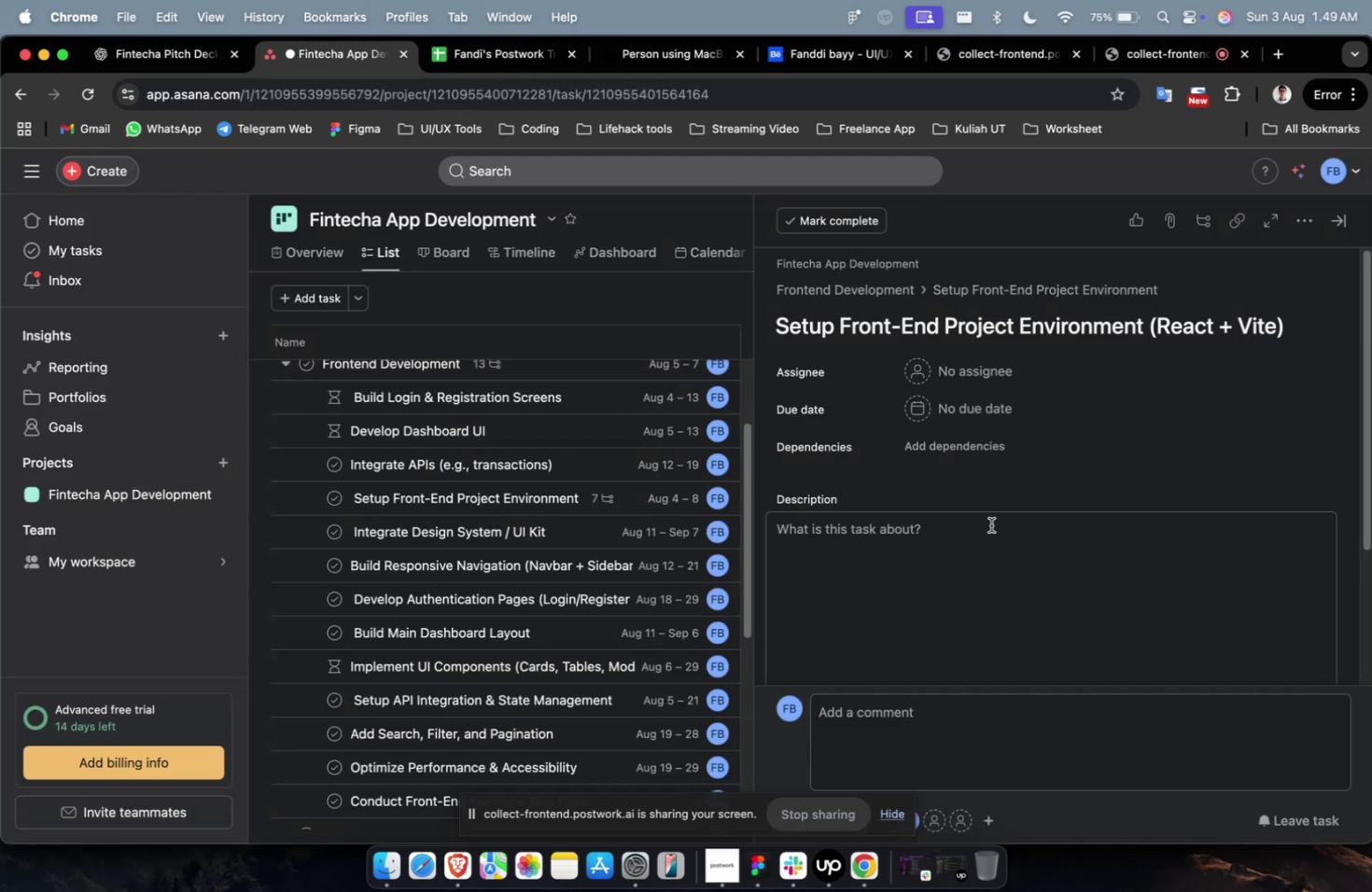 
scroll: coordinate [559, 637], scroll_direction: up, amount: 13.0
 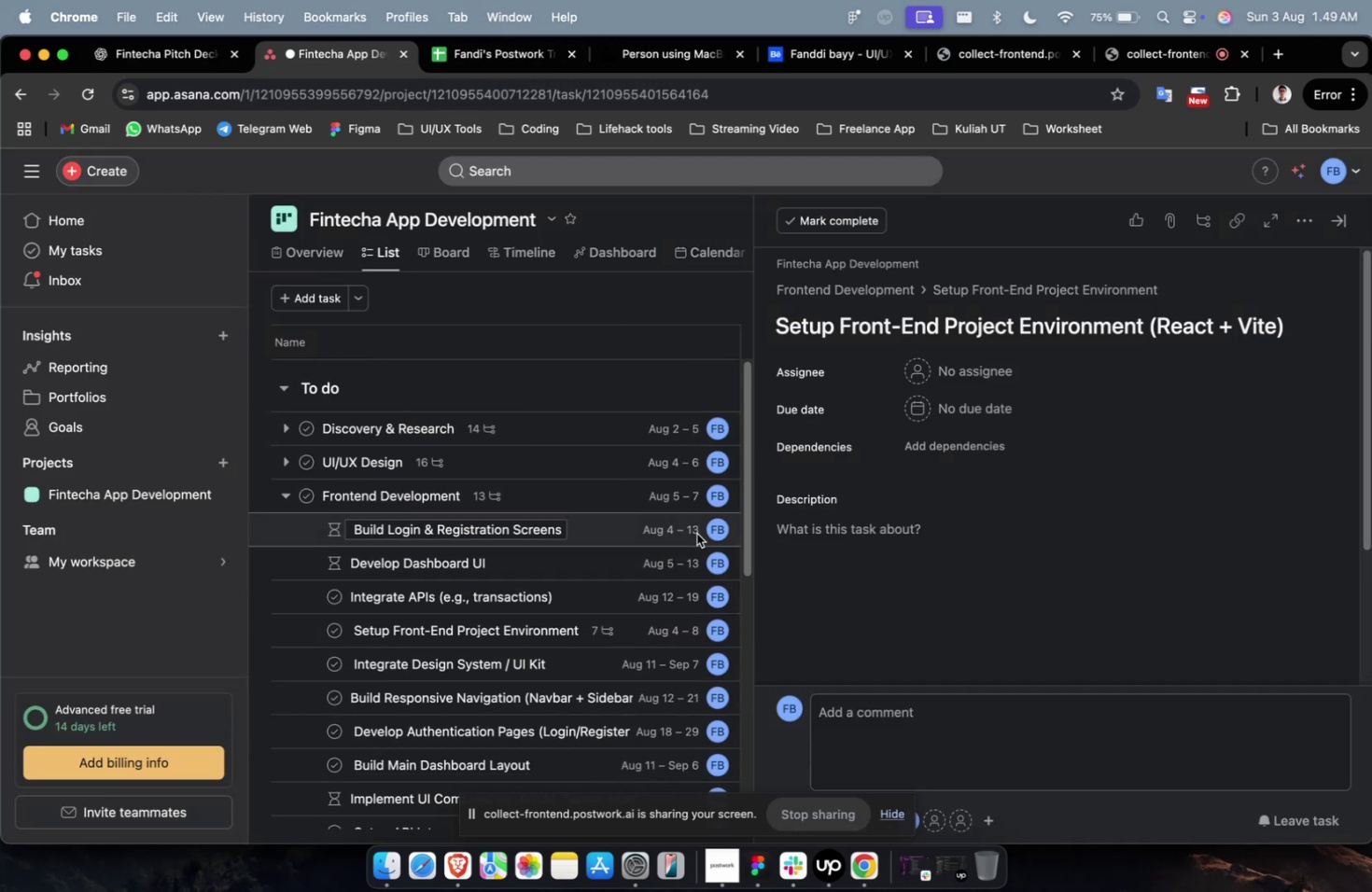 
scroll: coordinate [937, 524], scroll_direction: down, amount: 29.0
 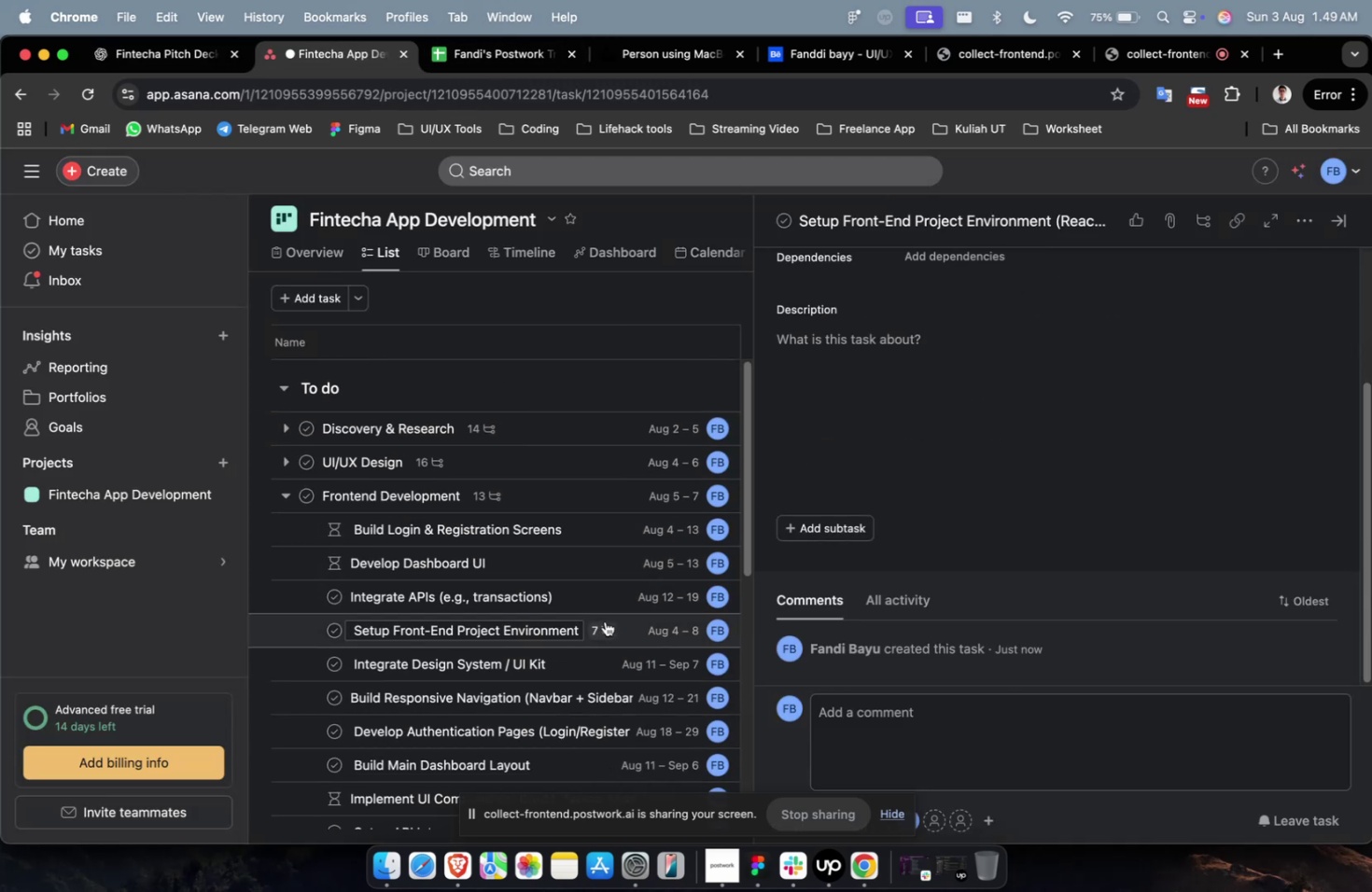 
left_click([615, 621])
 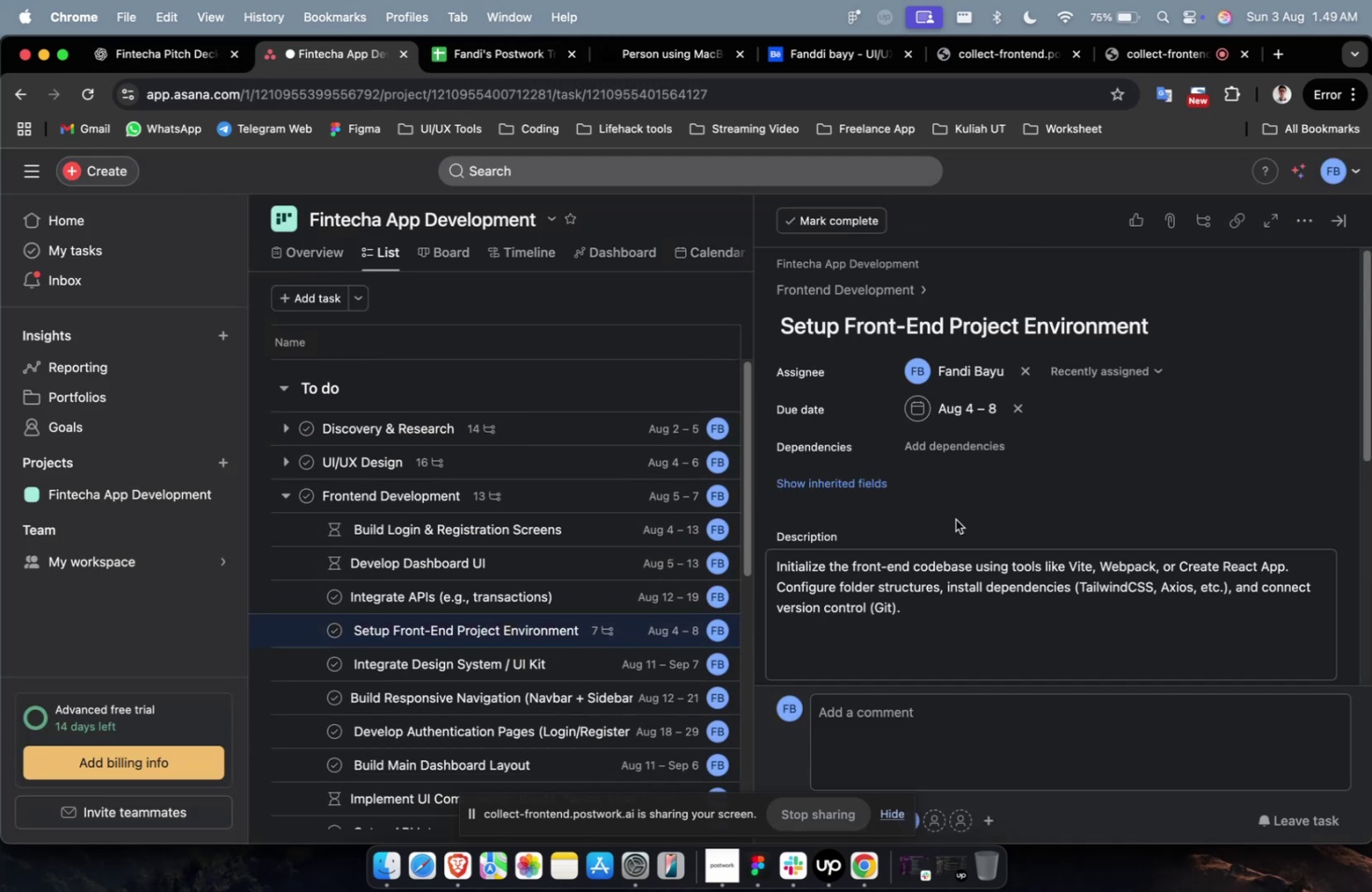 
scroll: coordinate [1067, 463], scroll_direction: down, amount: 25.0
 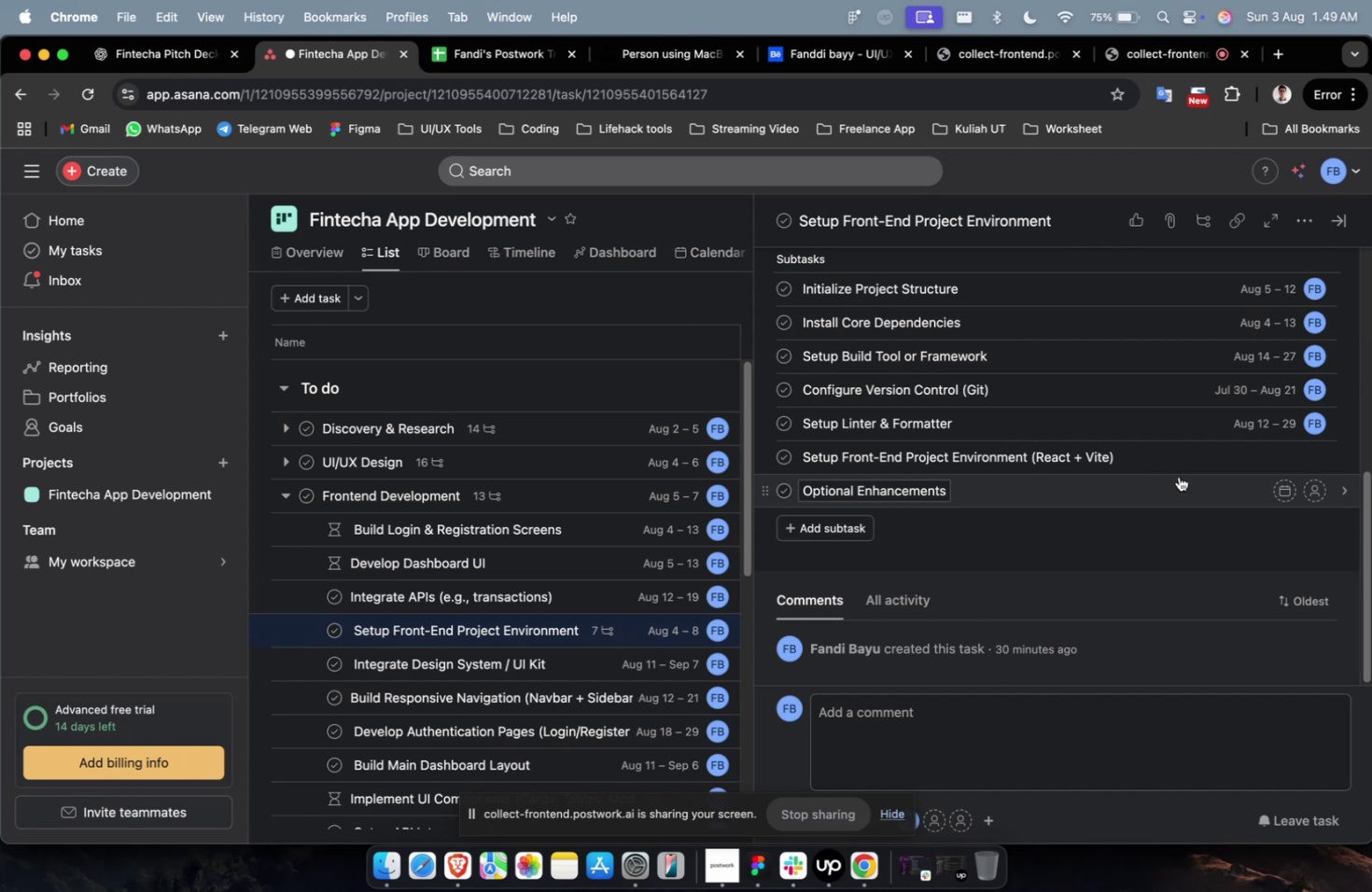 
left_click([1229, 460])
 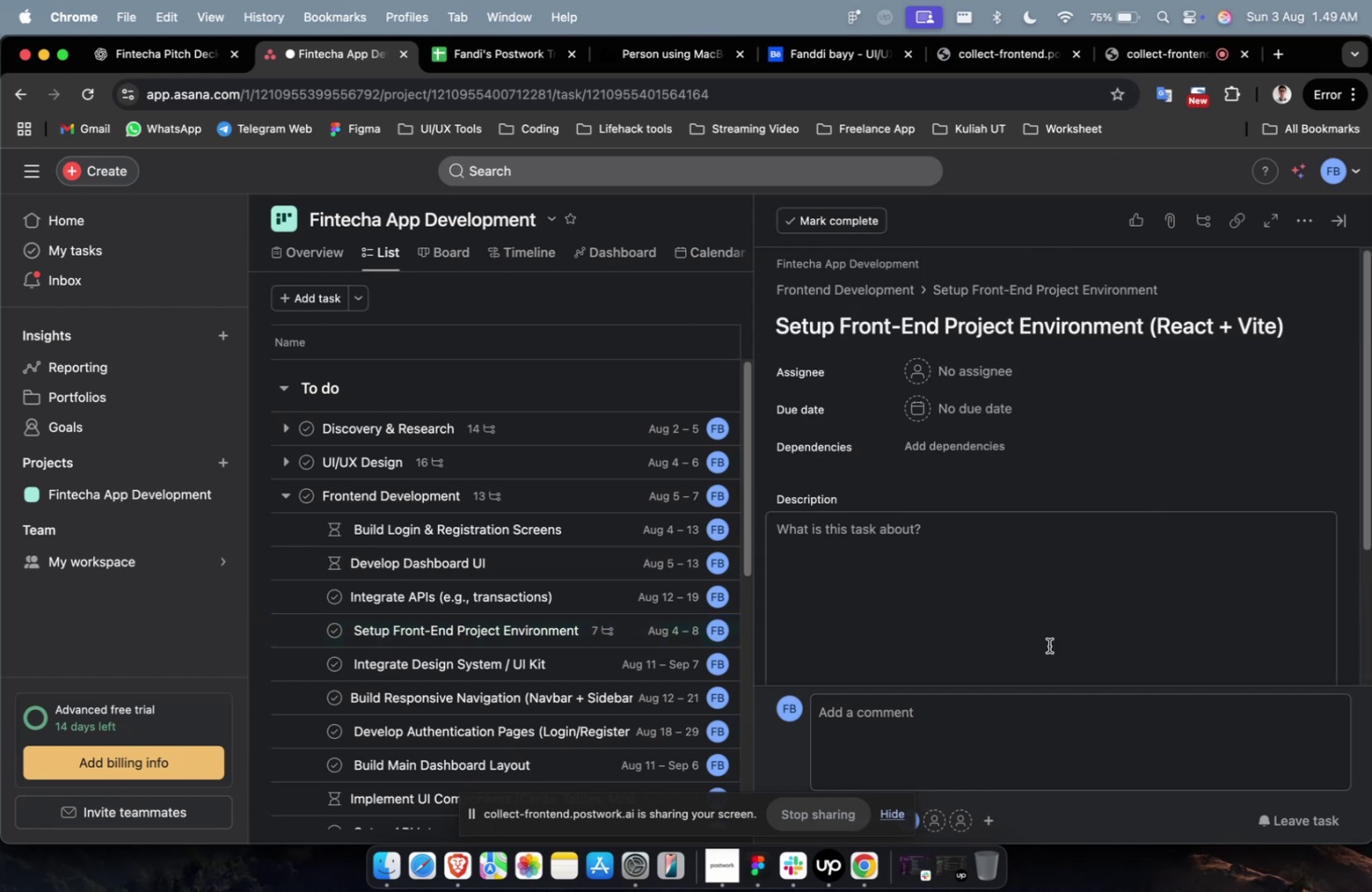 
double_click([1050, 643])
 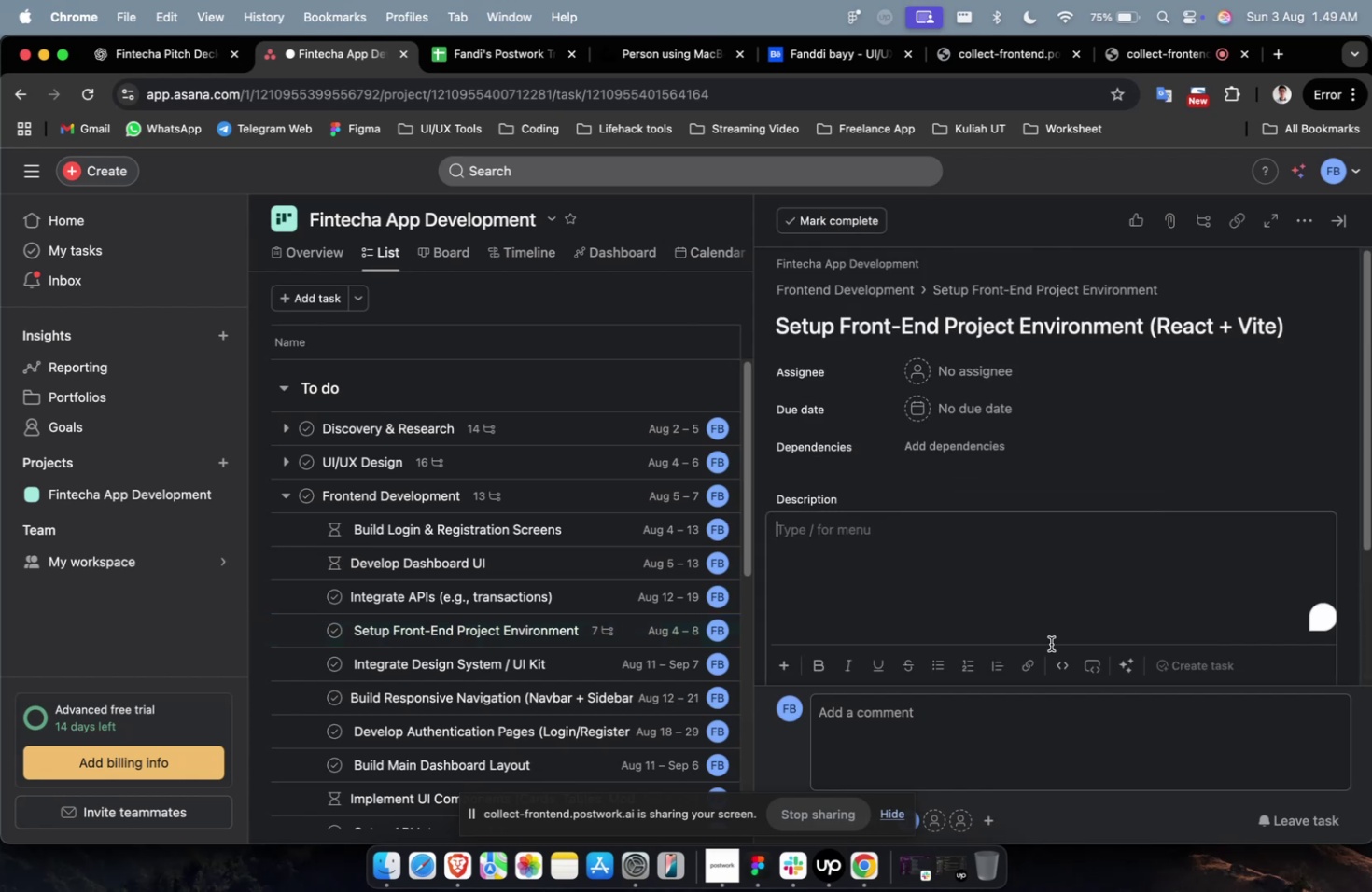 
key(Meta+V)
 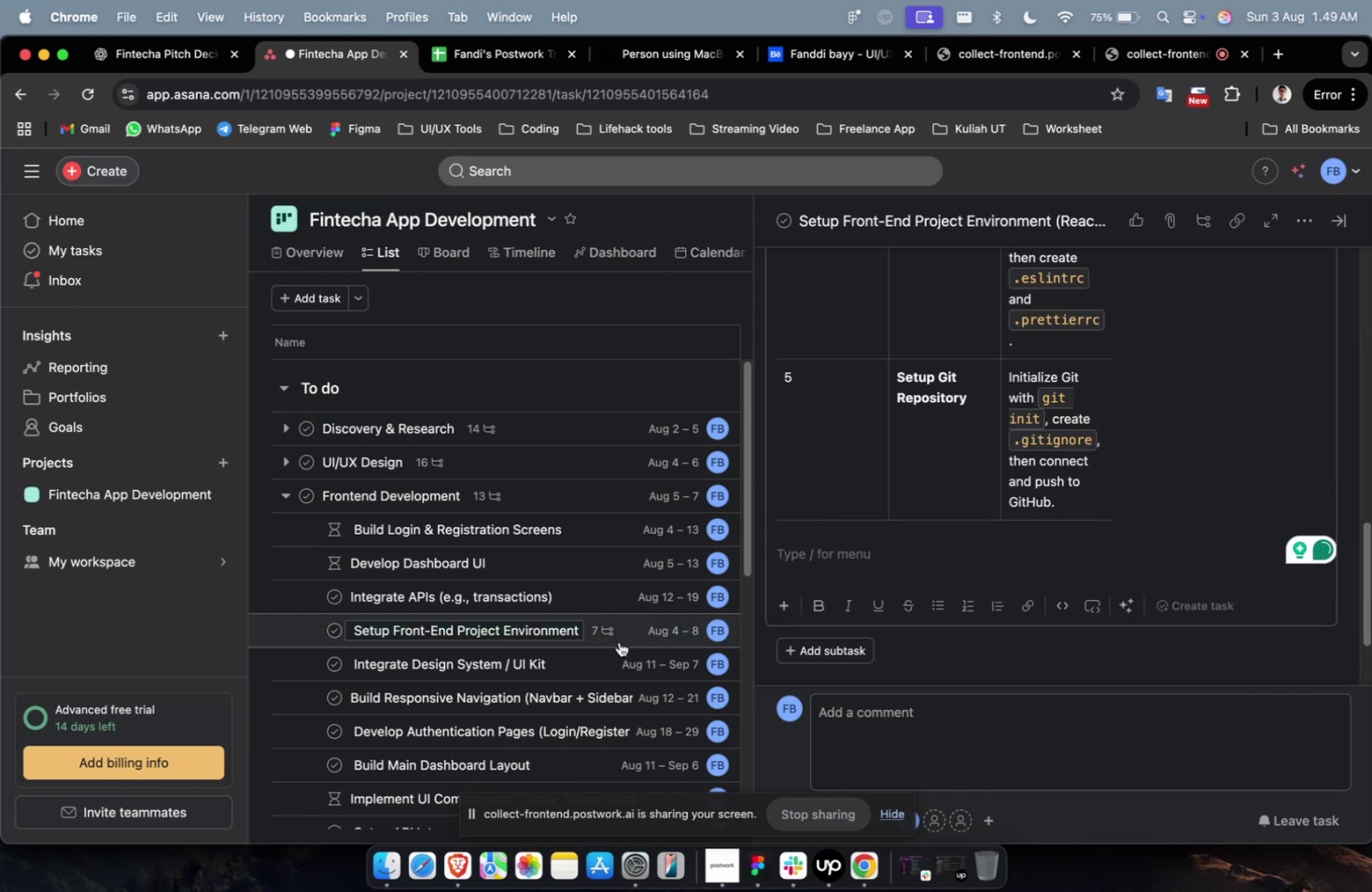 
left_click([622, 640])
 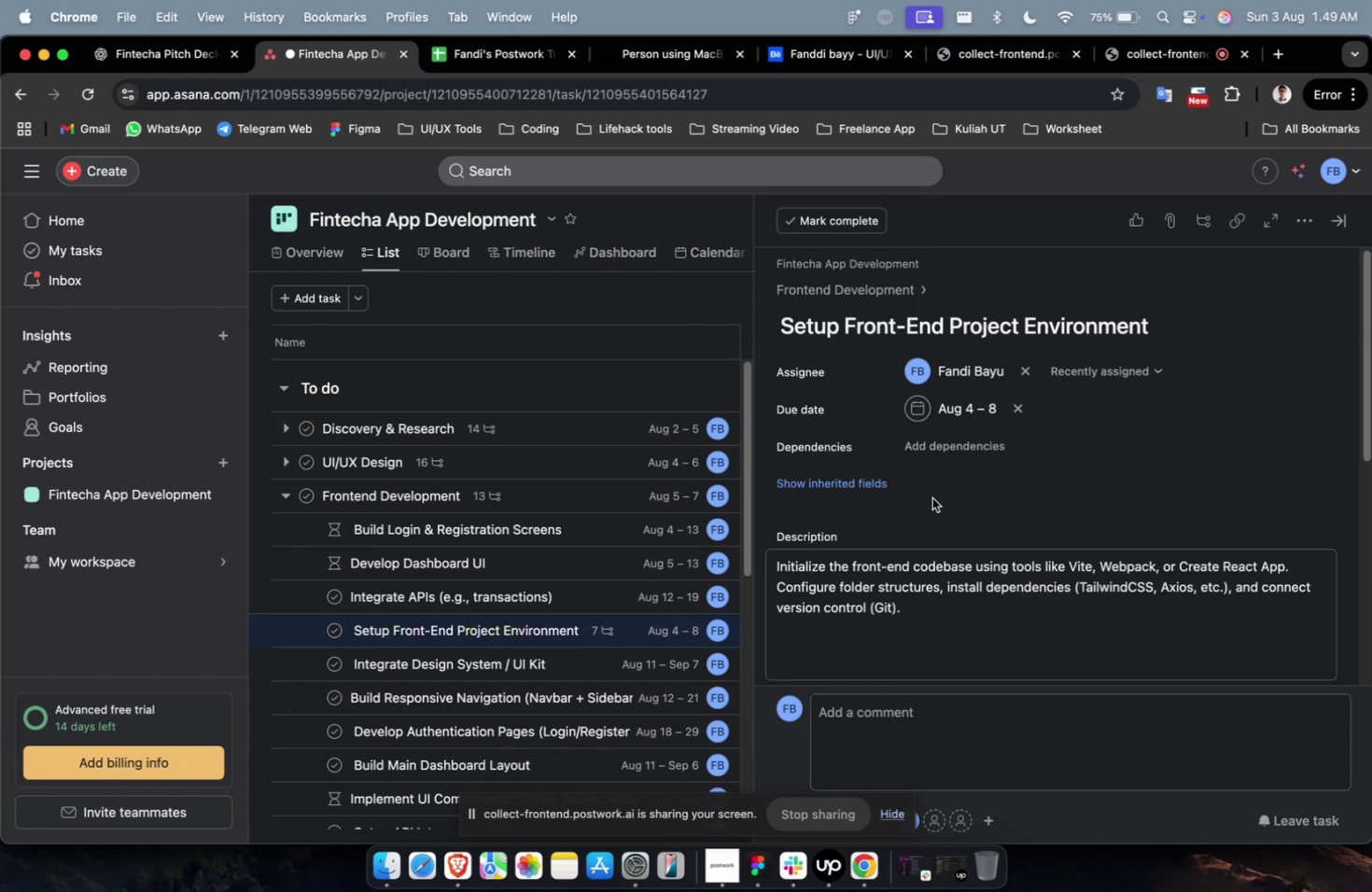 
scroll: coordinate [960, 483], scroll_direction: down, amount: 25.0
 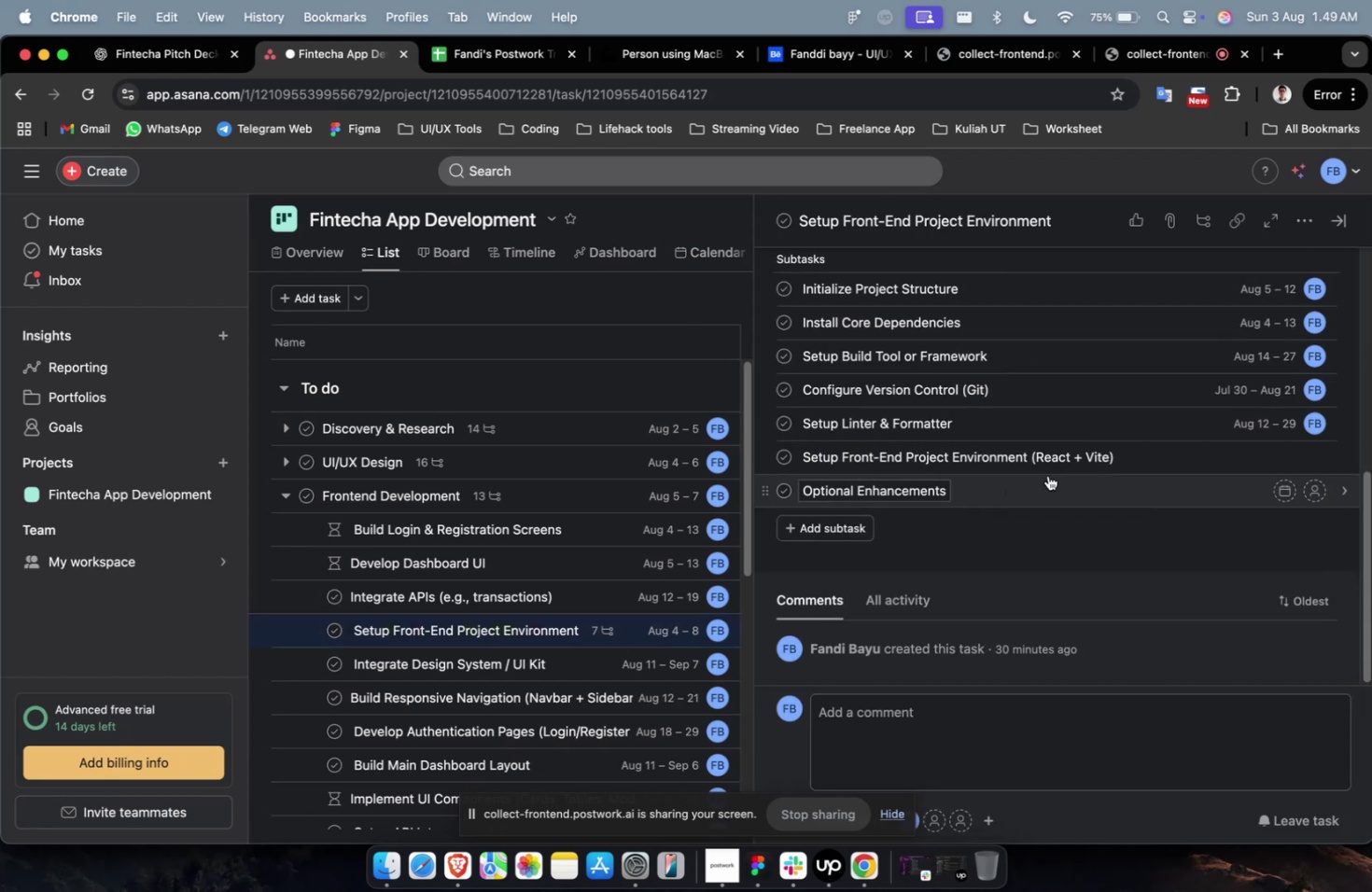 
left_click([1049, 478])
 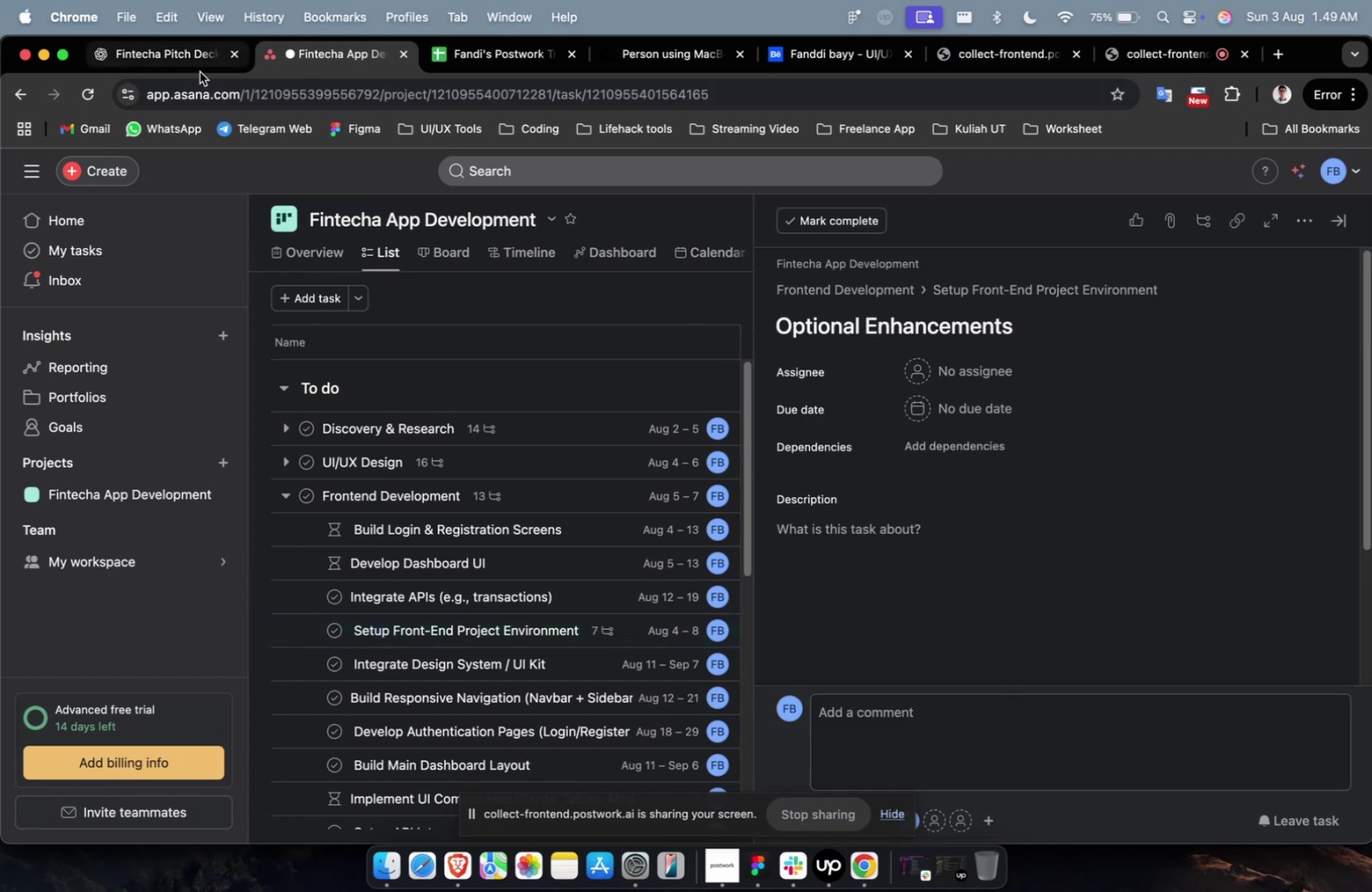 
left_click([177, 62])
 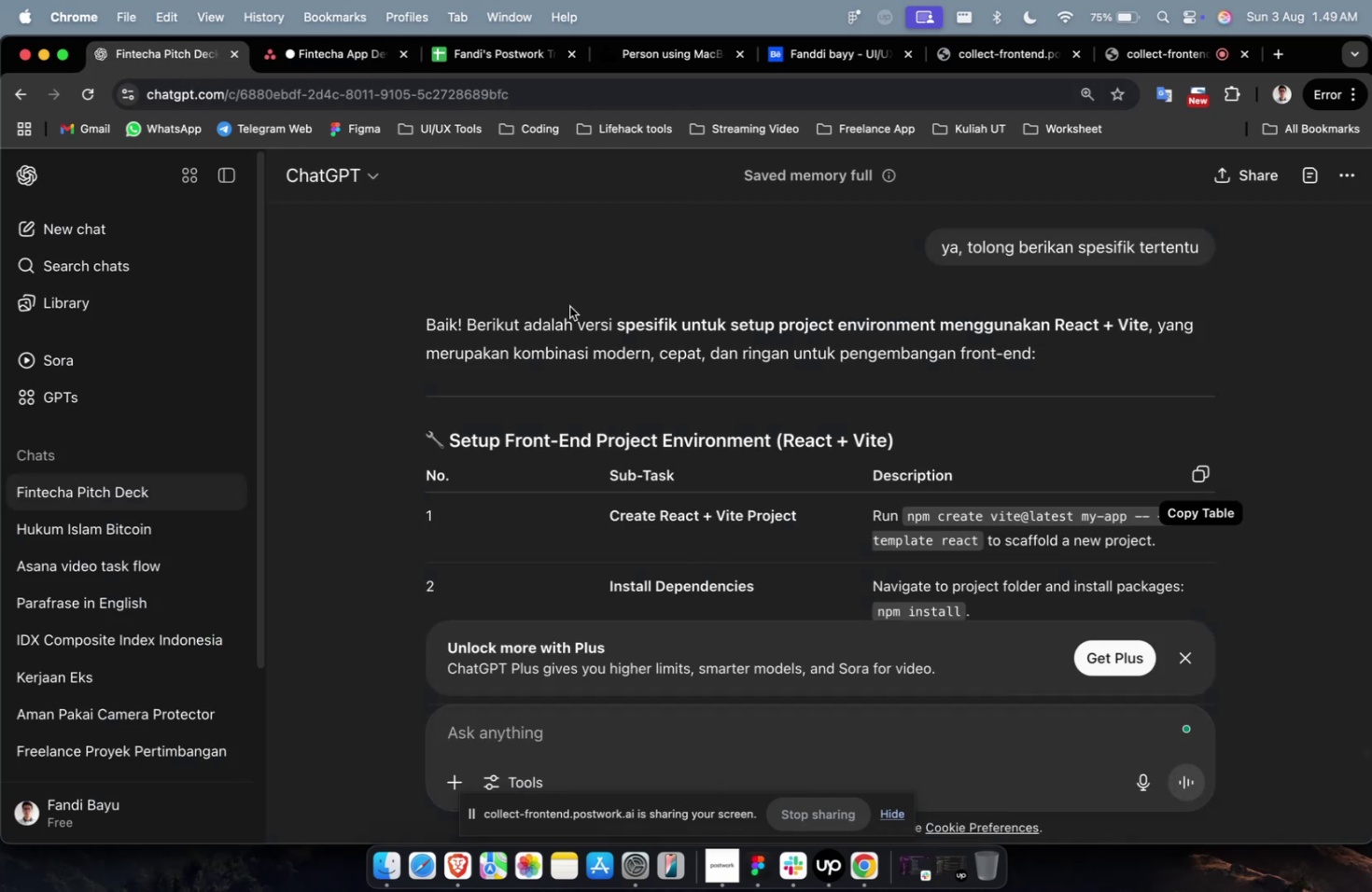 
scroll: coordinate [587, 315], scroll_direction: down, amount: 15.0
 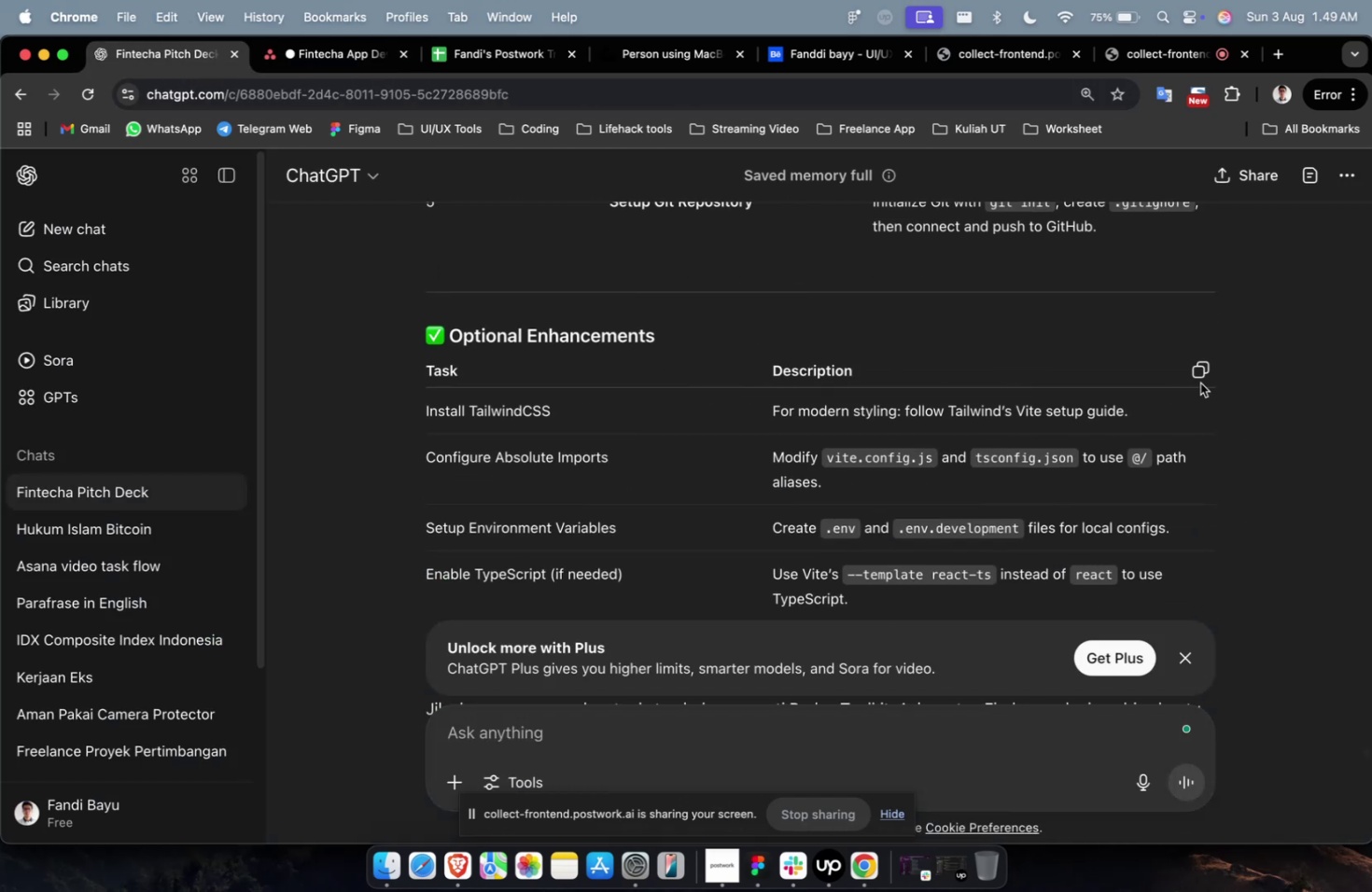 
left_click([1197, 375])
 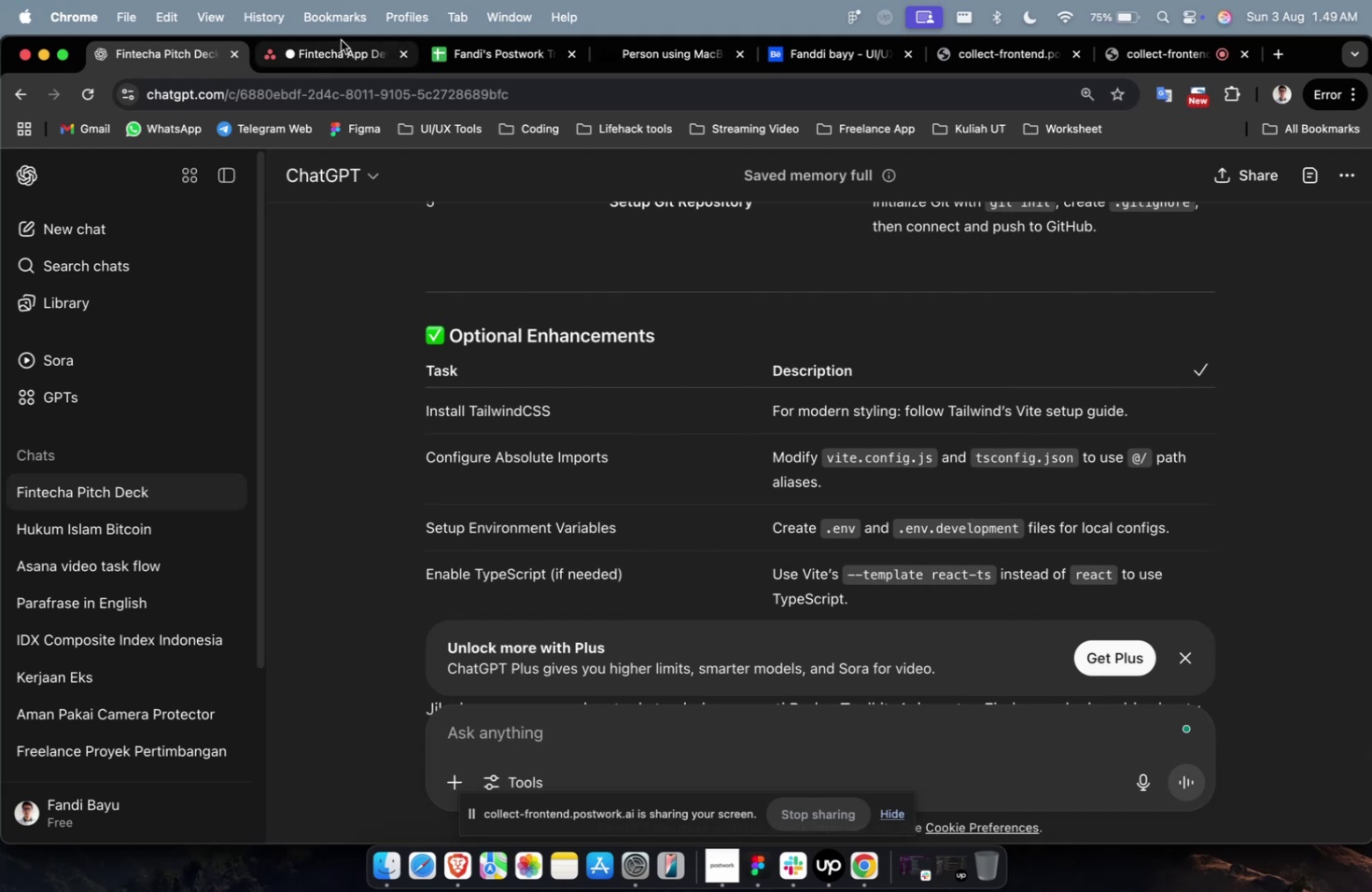 
left_click([329, 50])
 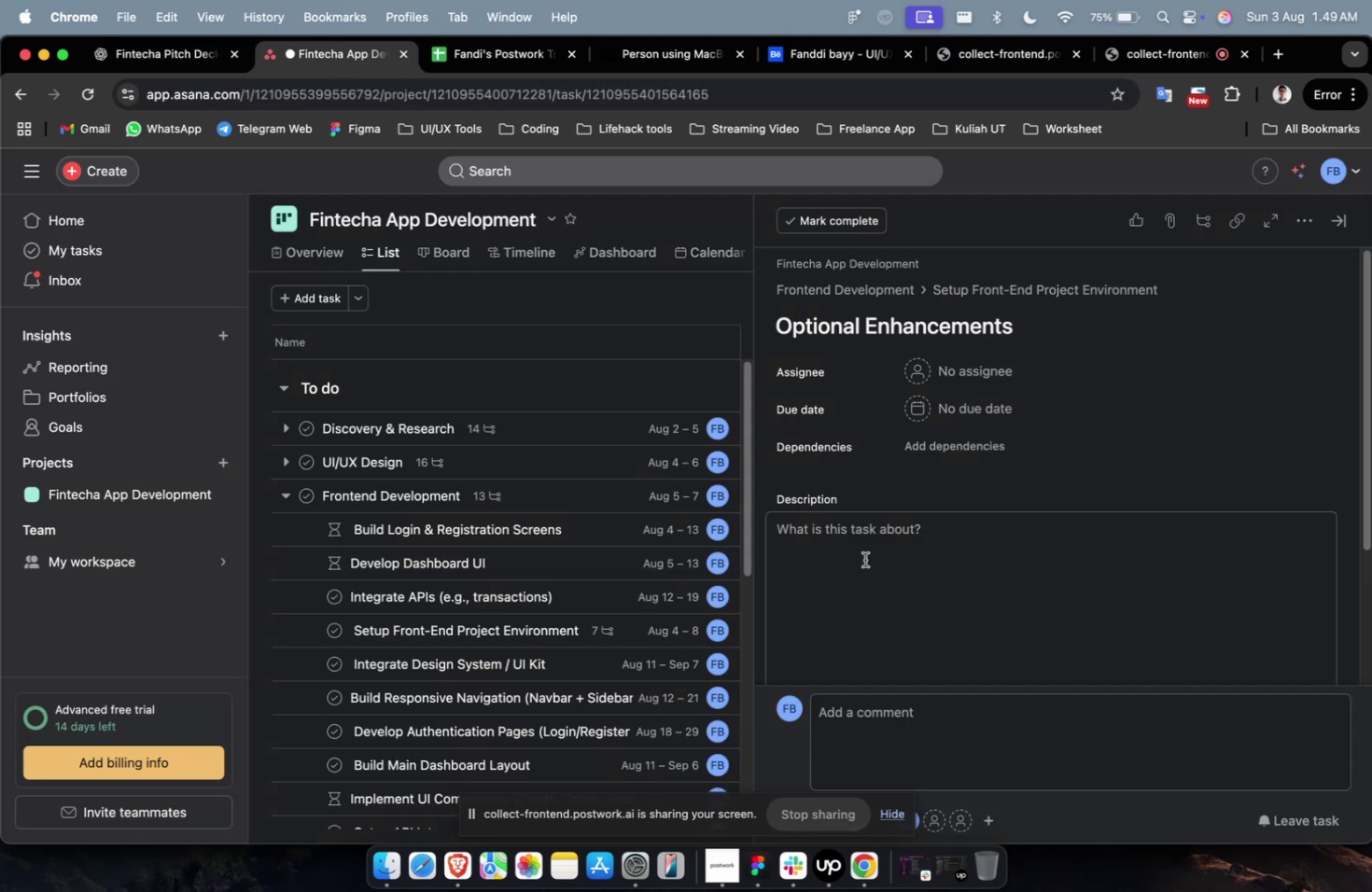 
left_click([869, 565])
 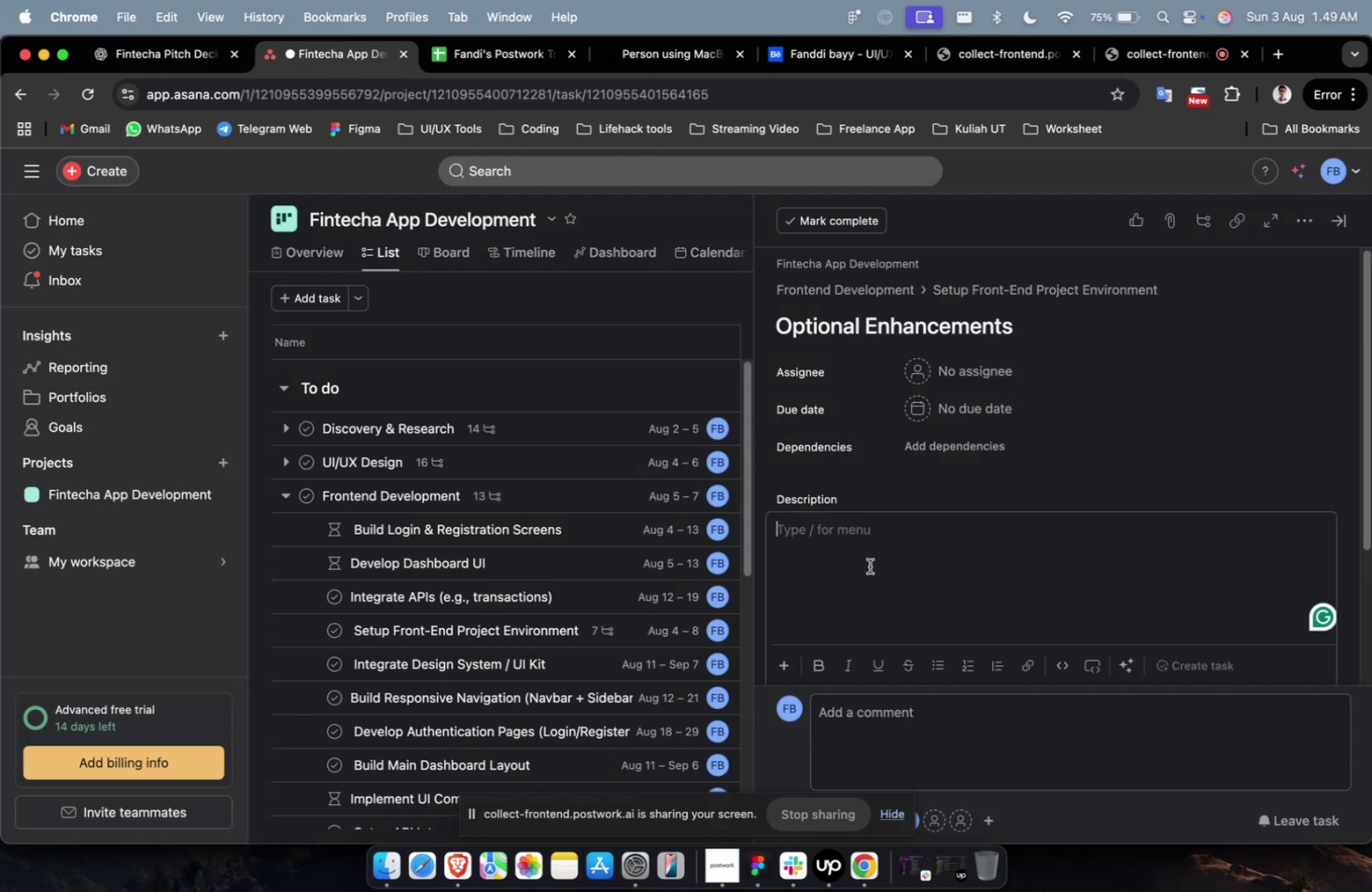 
key(Meta+V)
 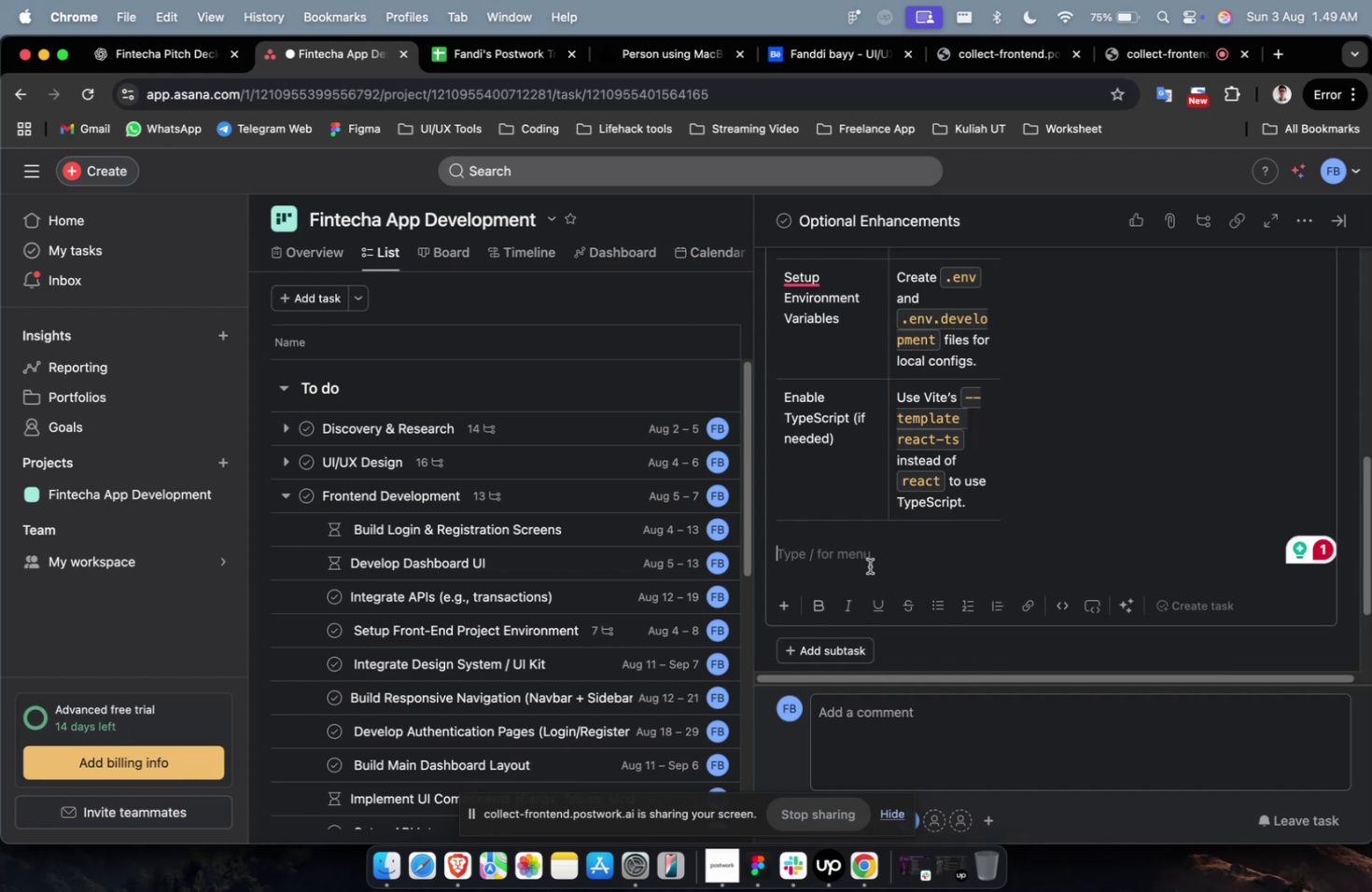 
wait(21.45)
 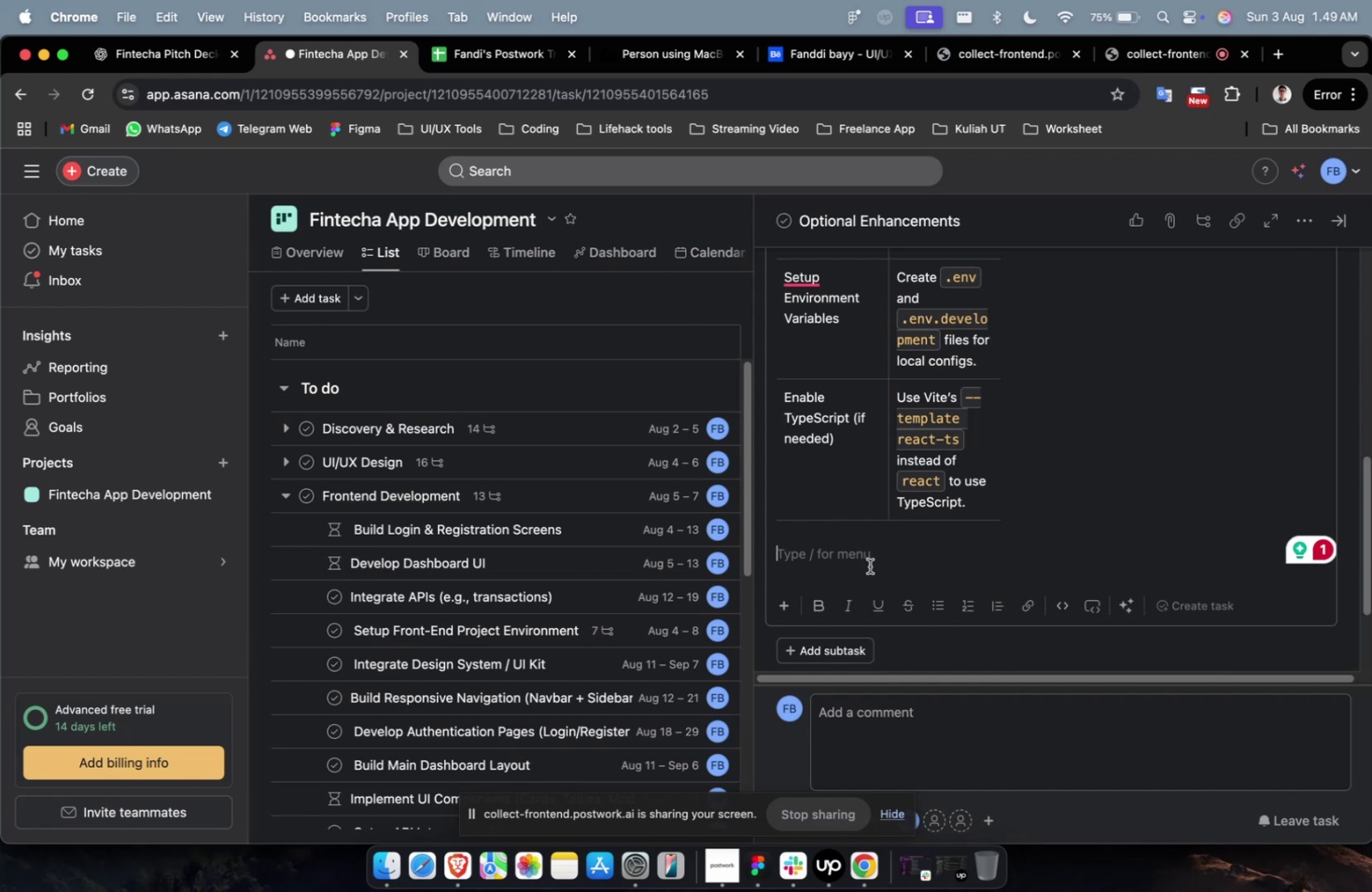 
scroll: coordinate [1015, 501], scroll_direction: up, amount: 30.0
 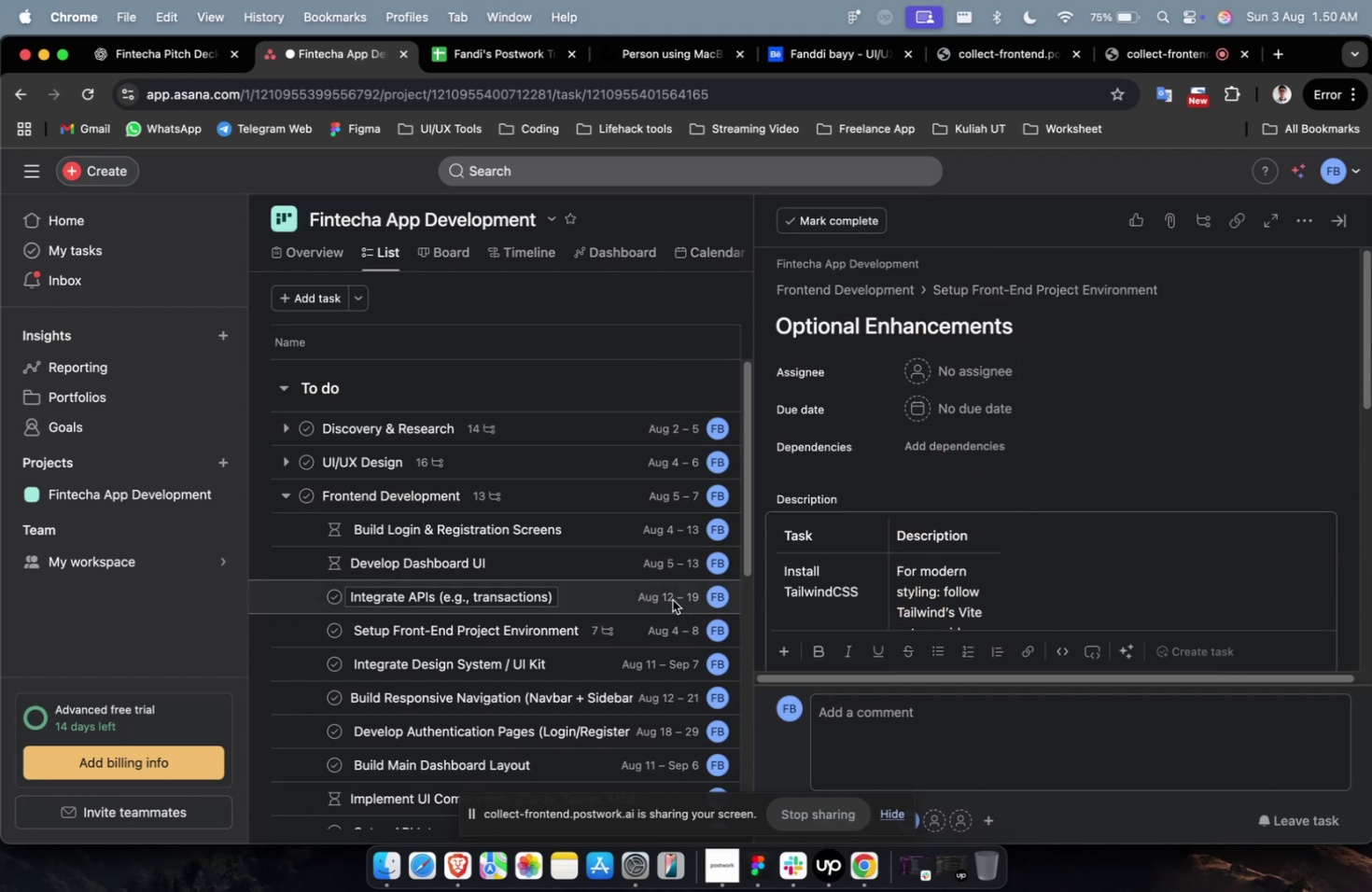 
left_click([674, 635])
 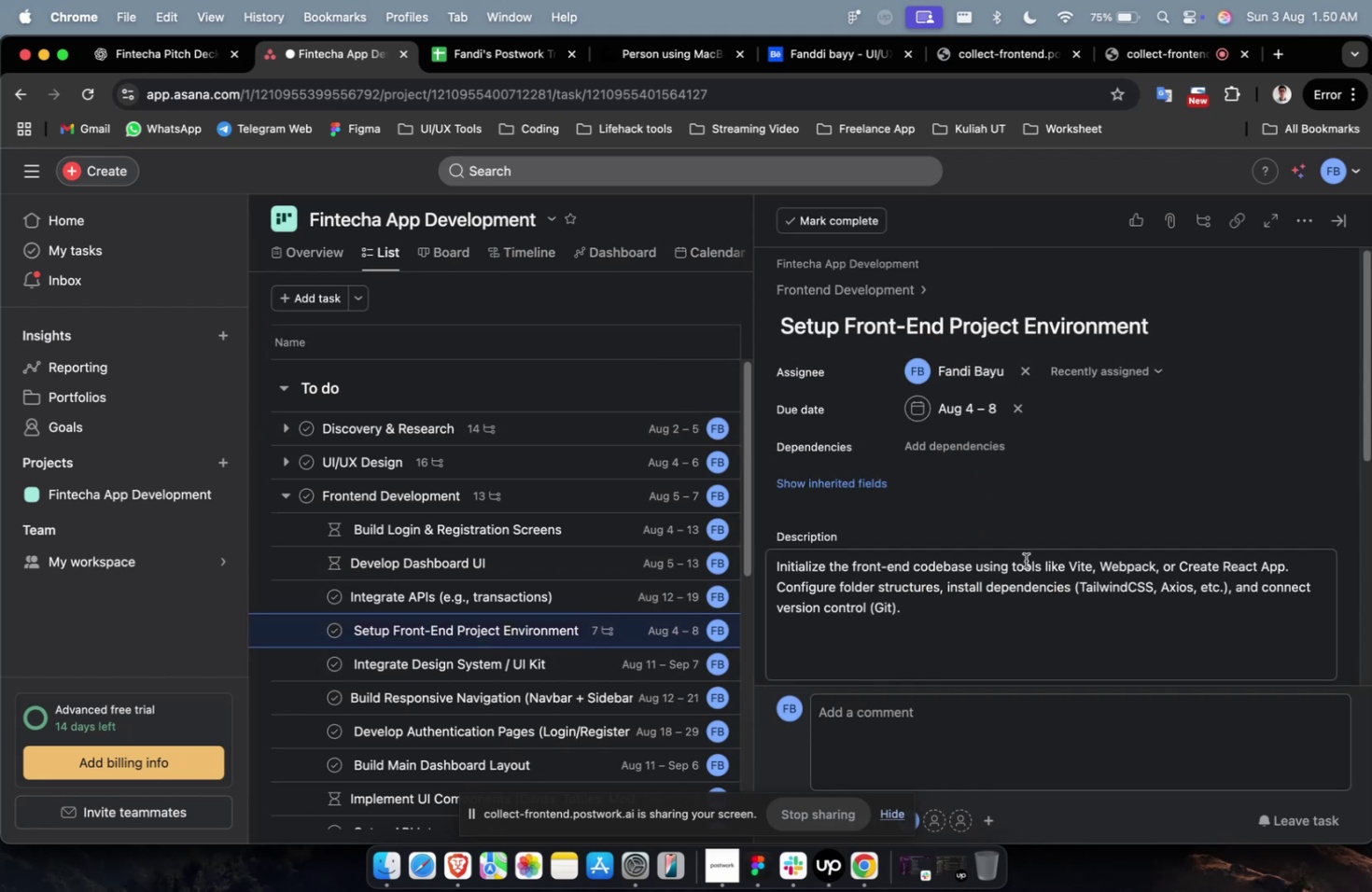 
scroll: coordinate [1033, 552], scroll_direction: down, amount: 25.0
 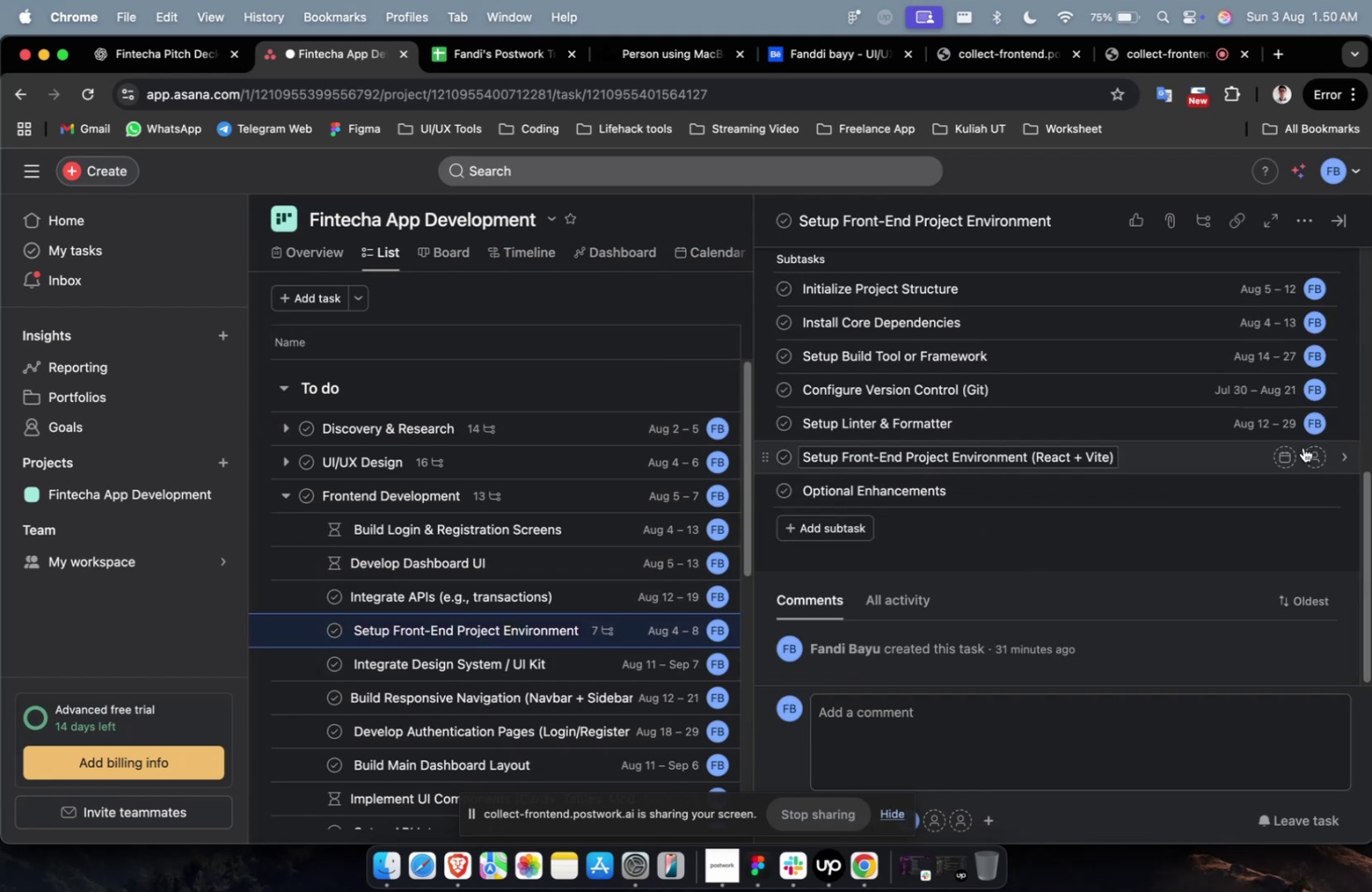 
left_click([1291, 453])
 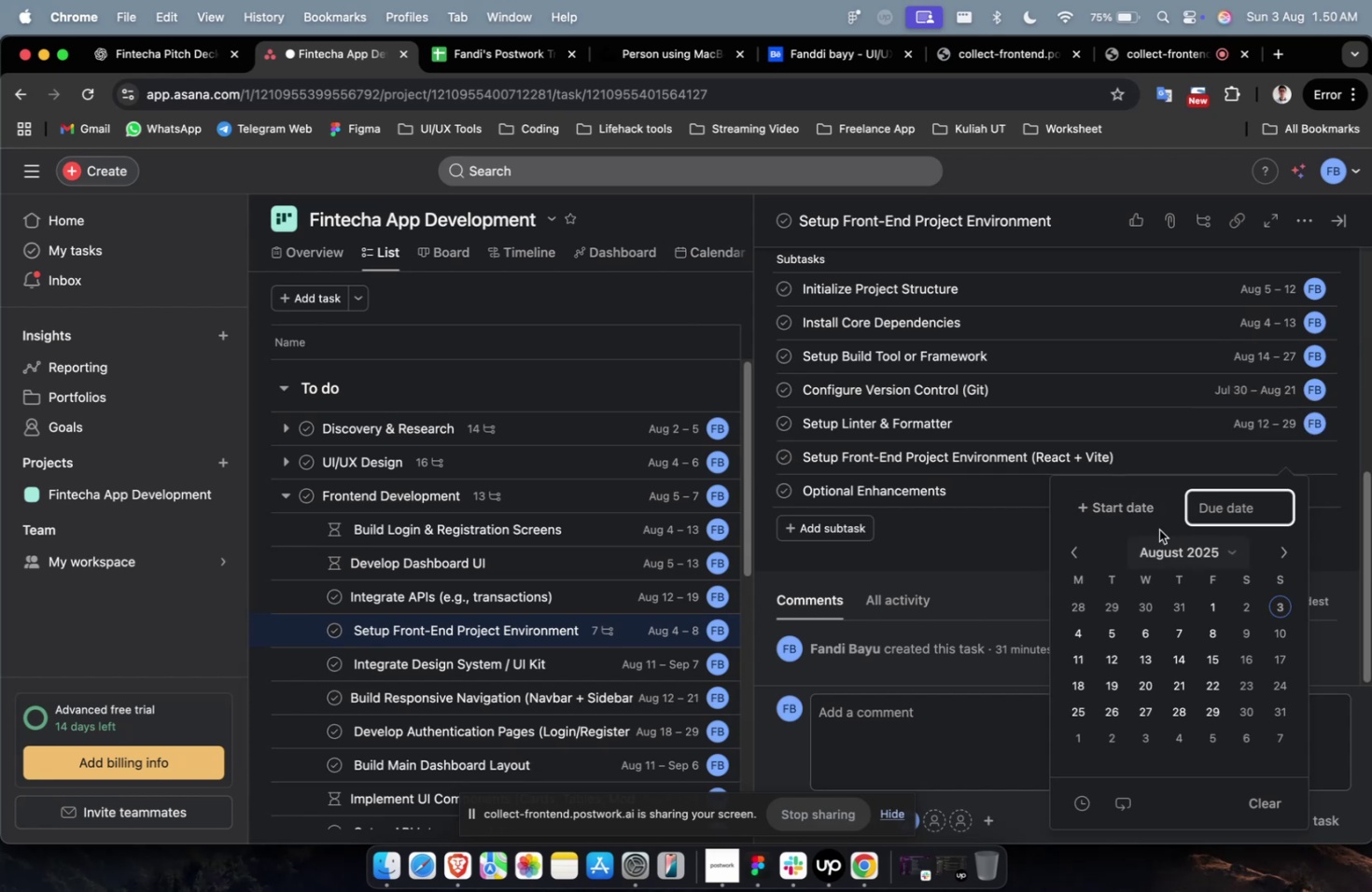 
double_click([1149, 519])
 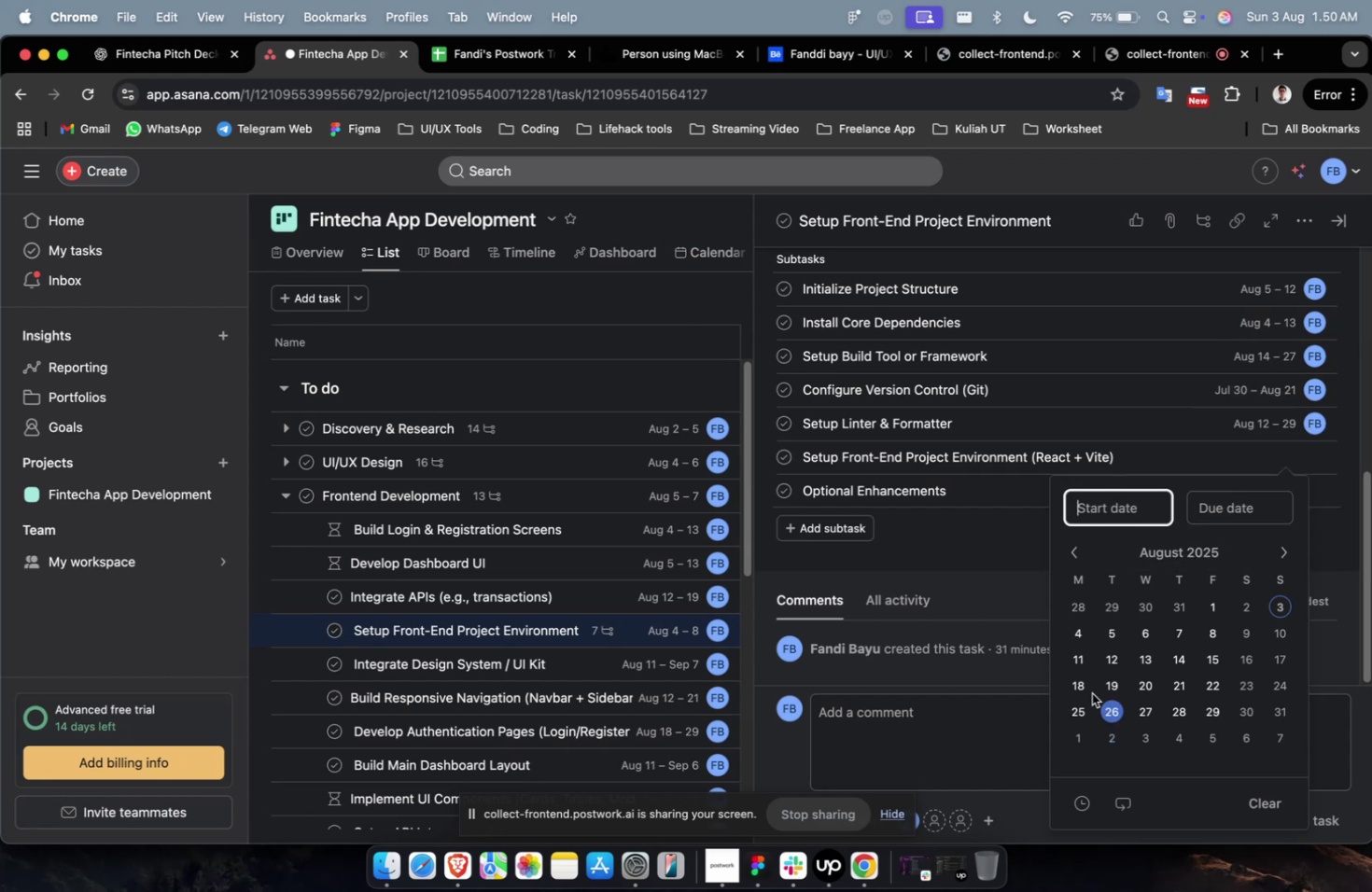 
left_click([1081, 668])
 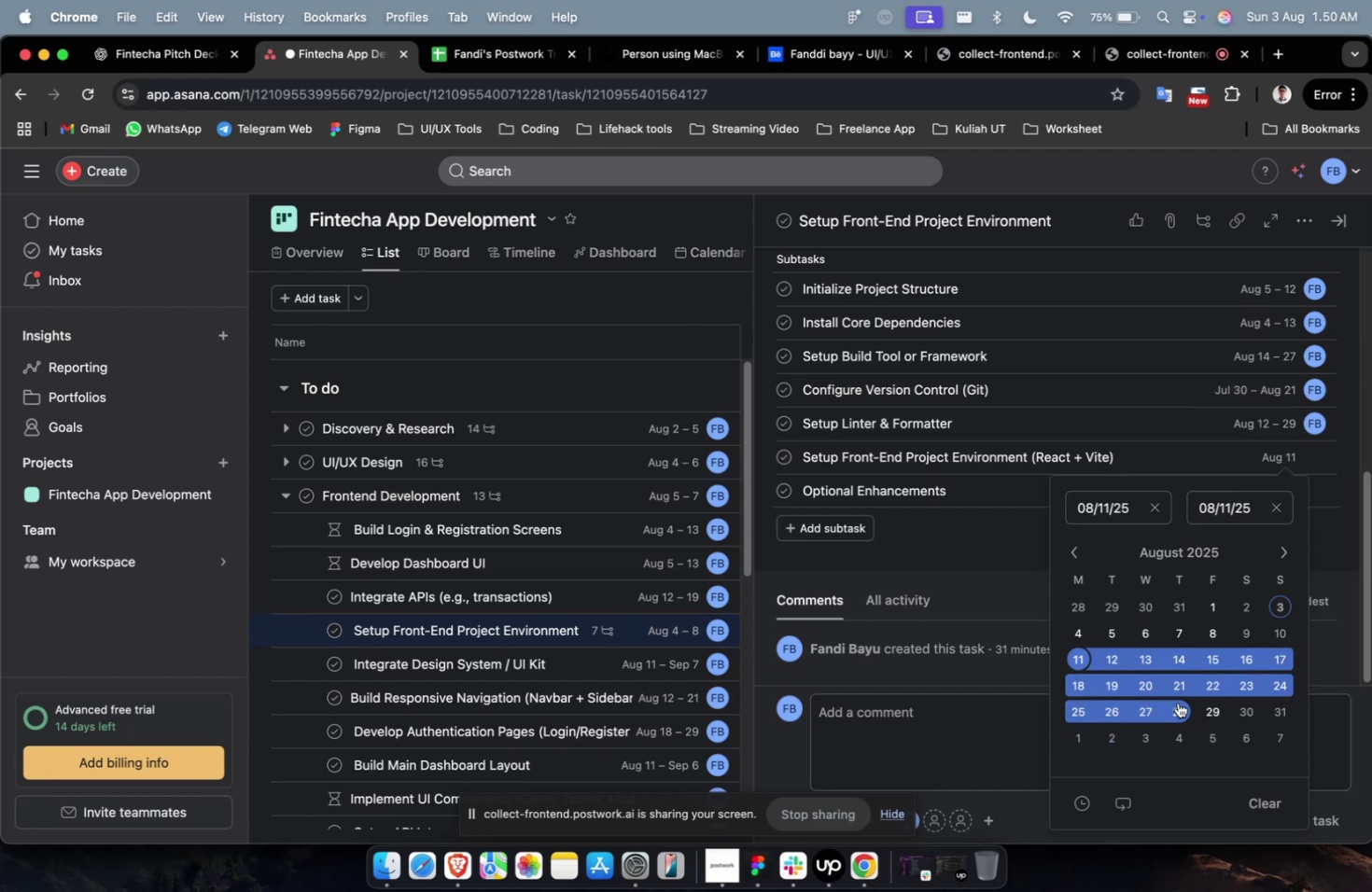 
left_click([1177, 702])
 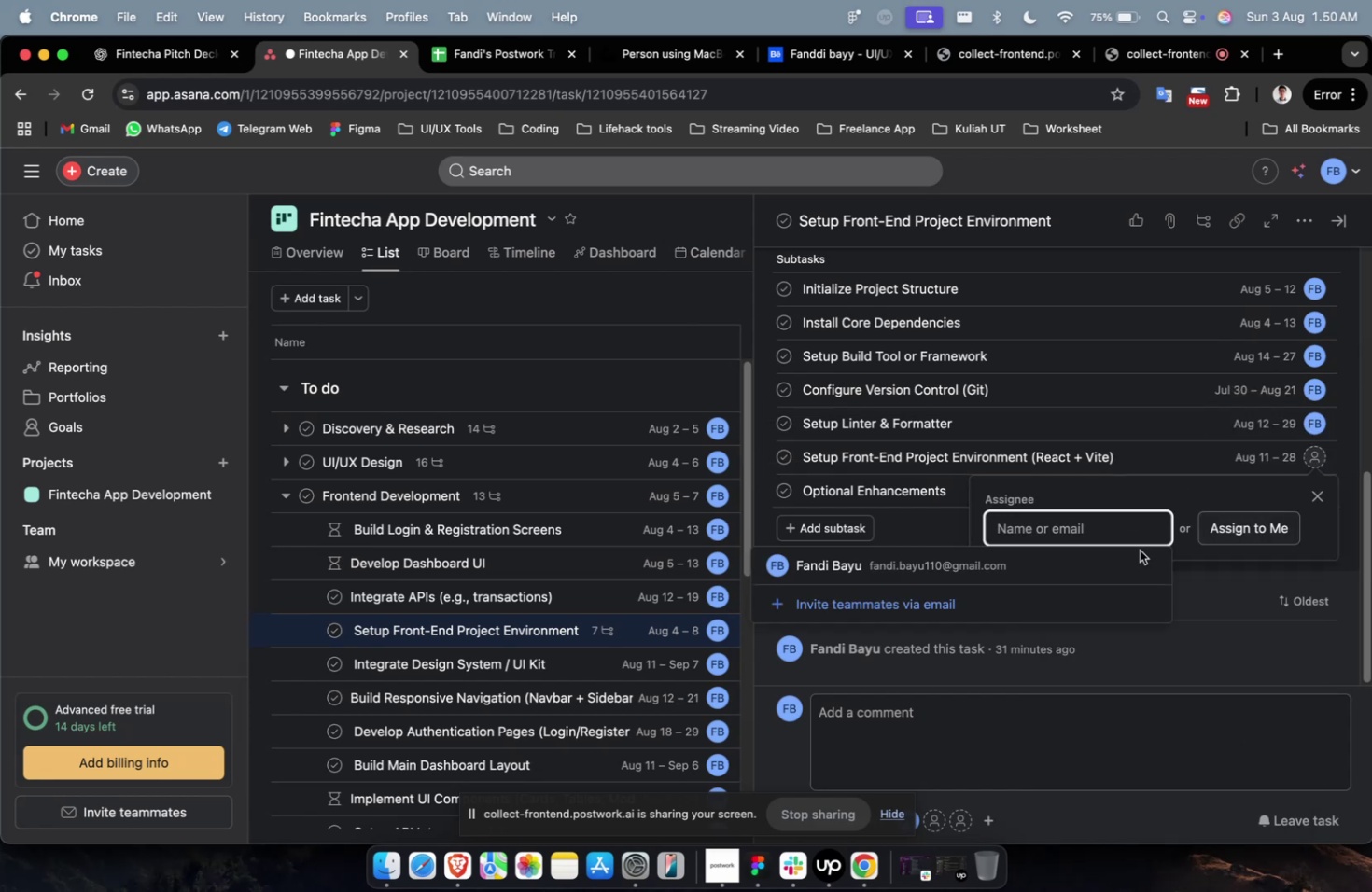 
left_click([994, 576])
 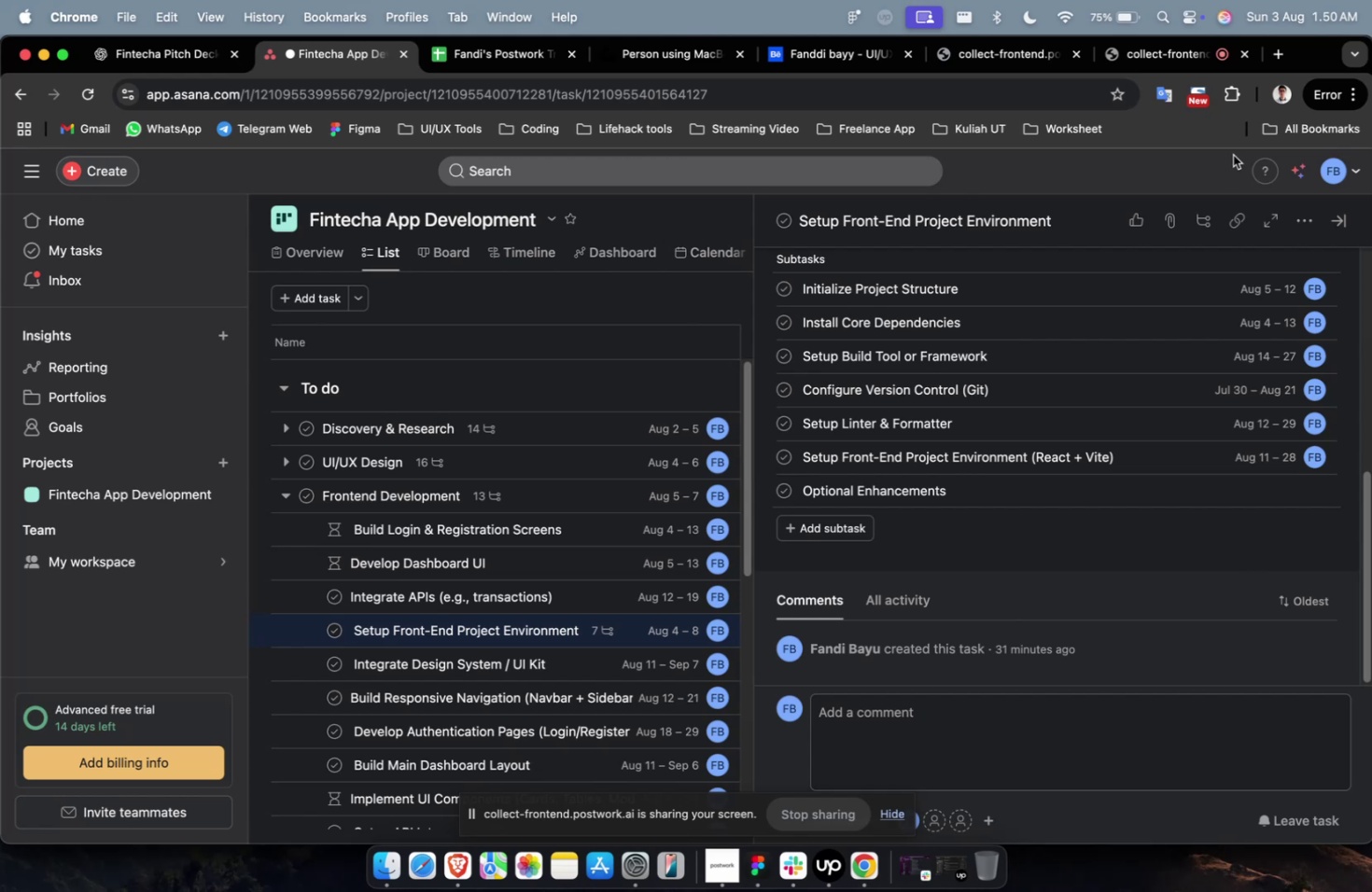 
wait(5.55)
 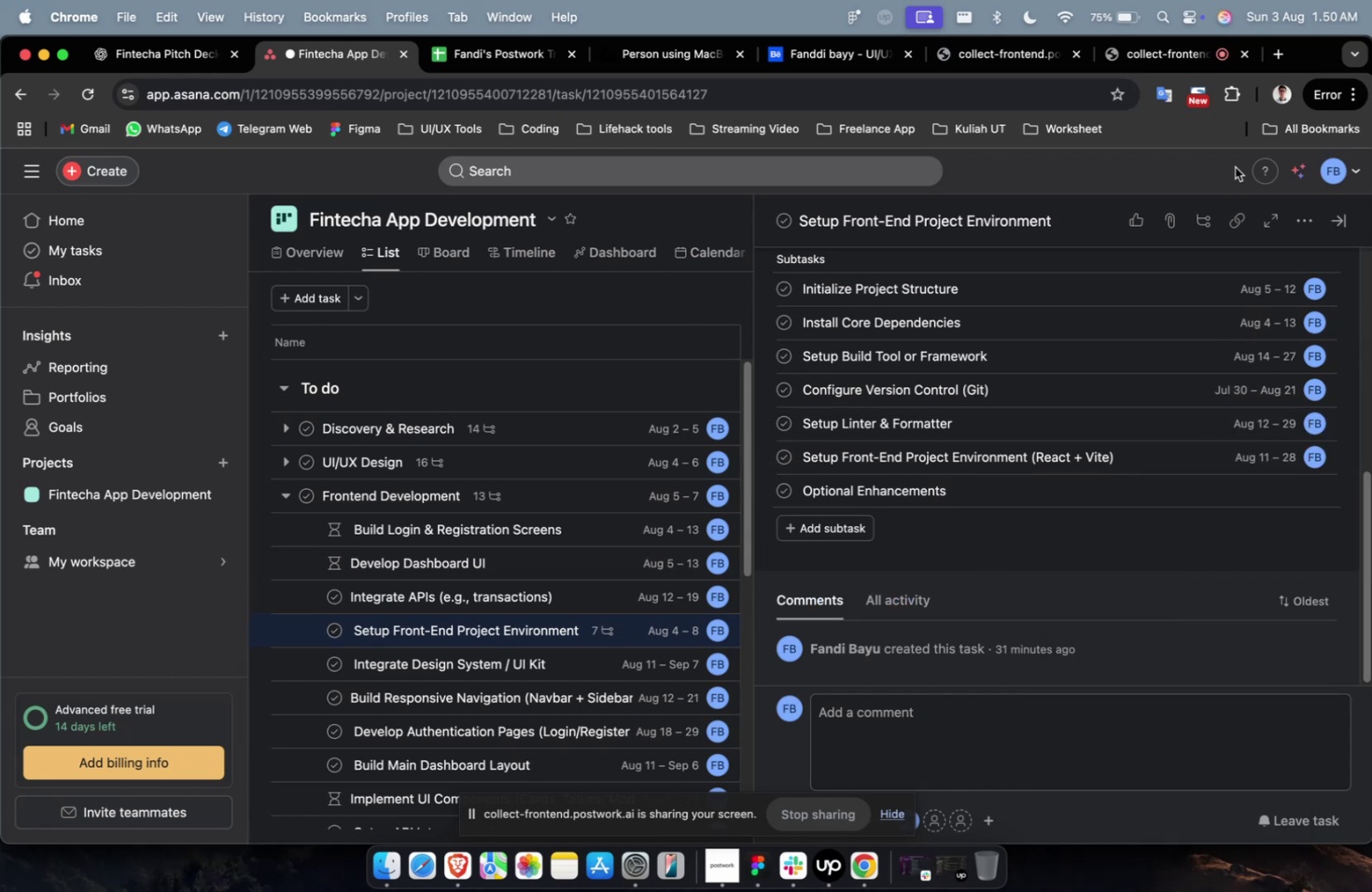 
double_click([1188, 67])
 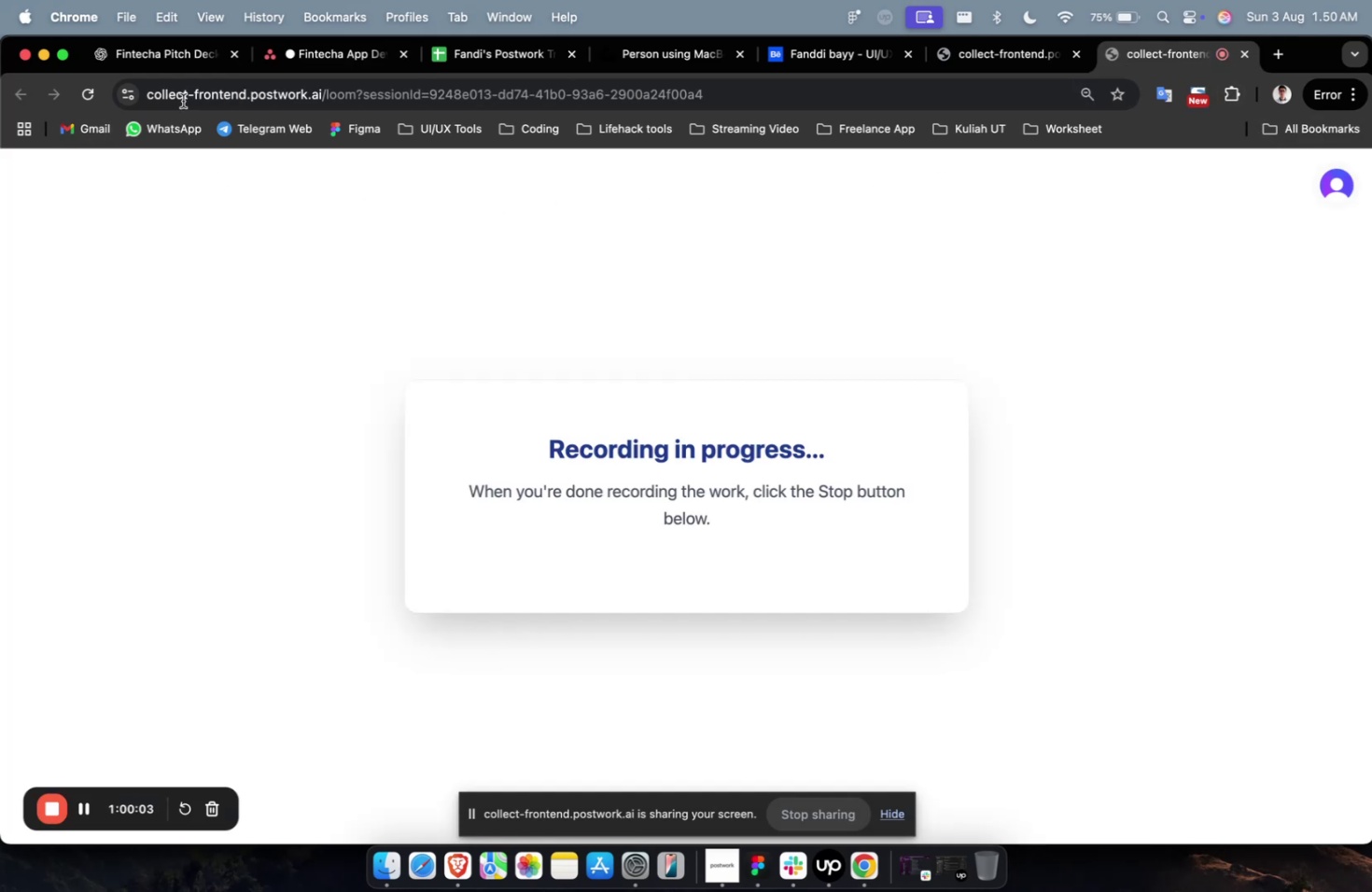 
left_click([175, 44])
 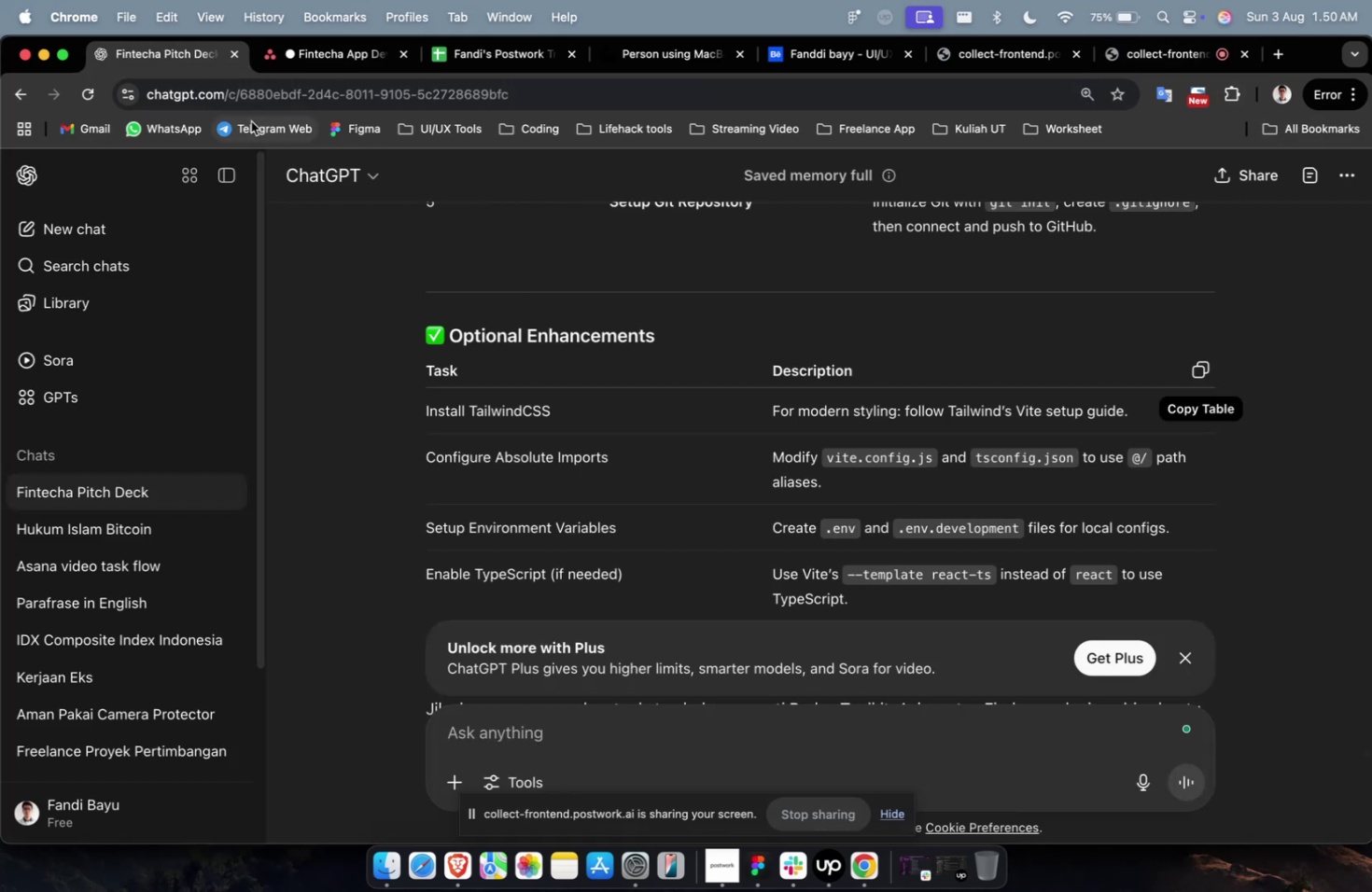 
left_click([328, 72])
 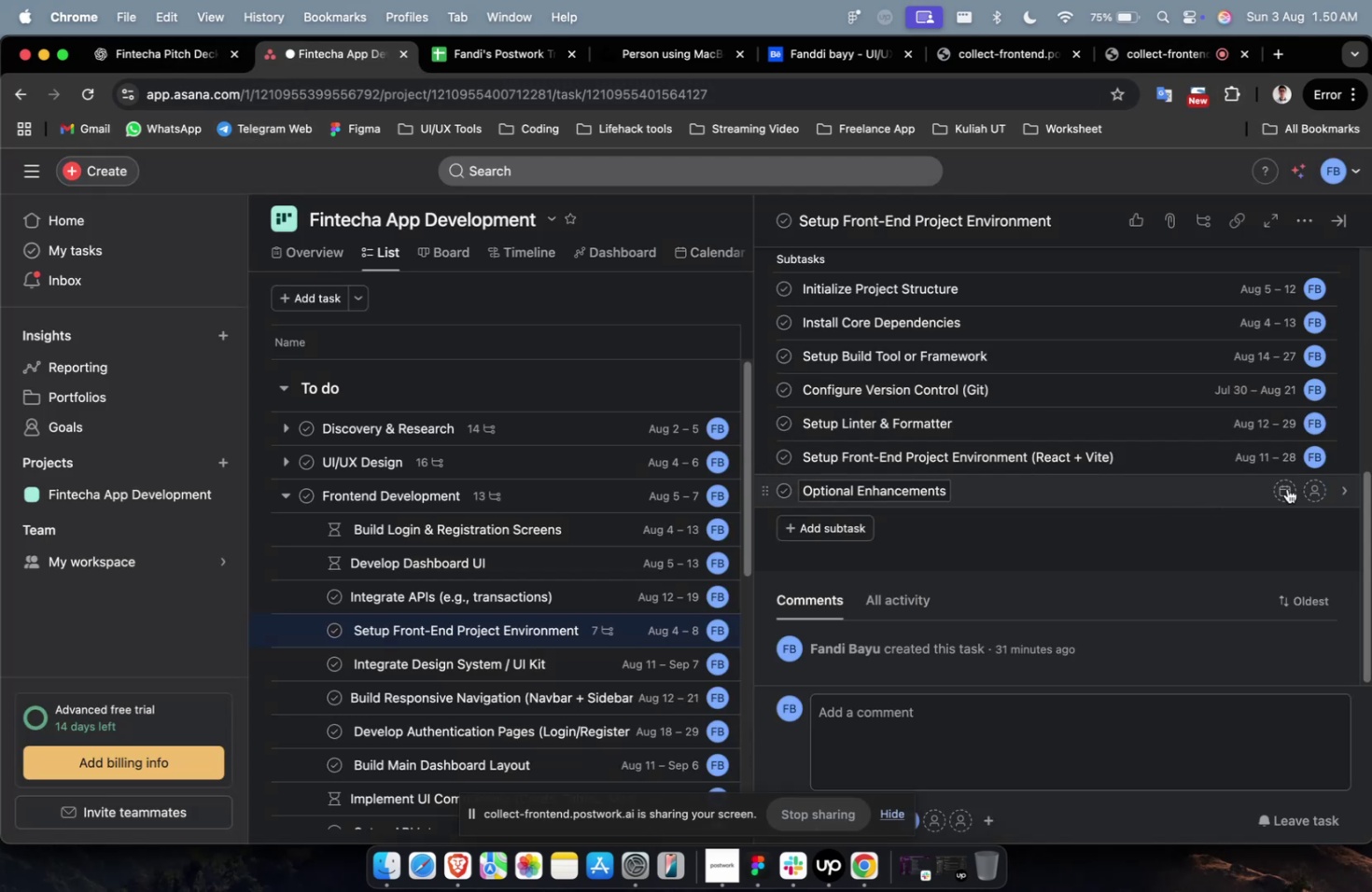 
left_click([1286, 488])
 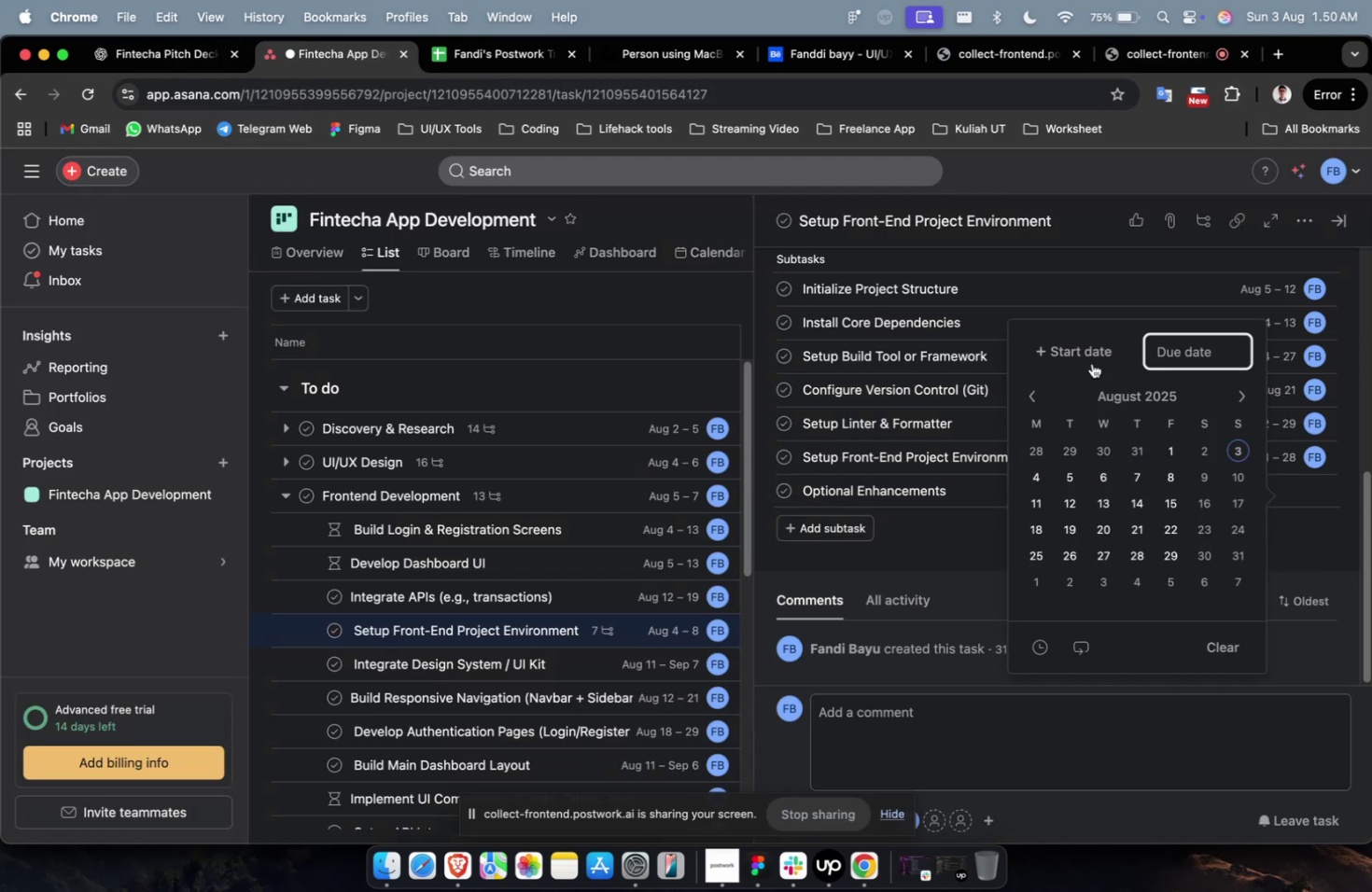 
left_click([1088, 360])
 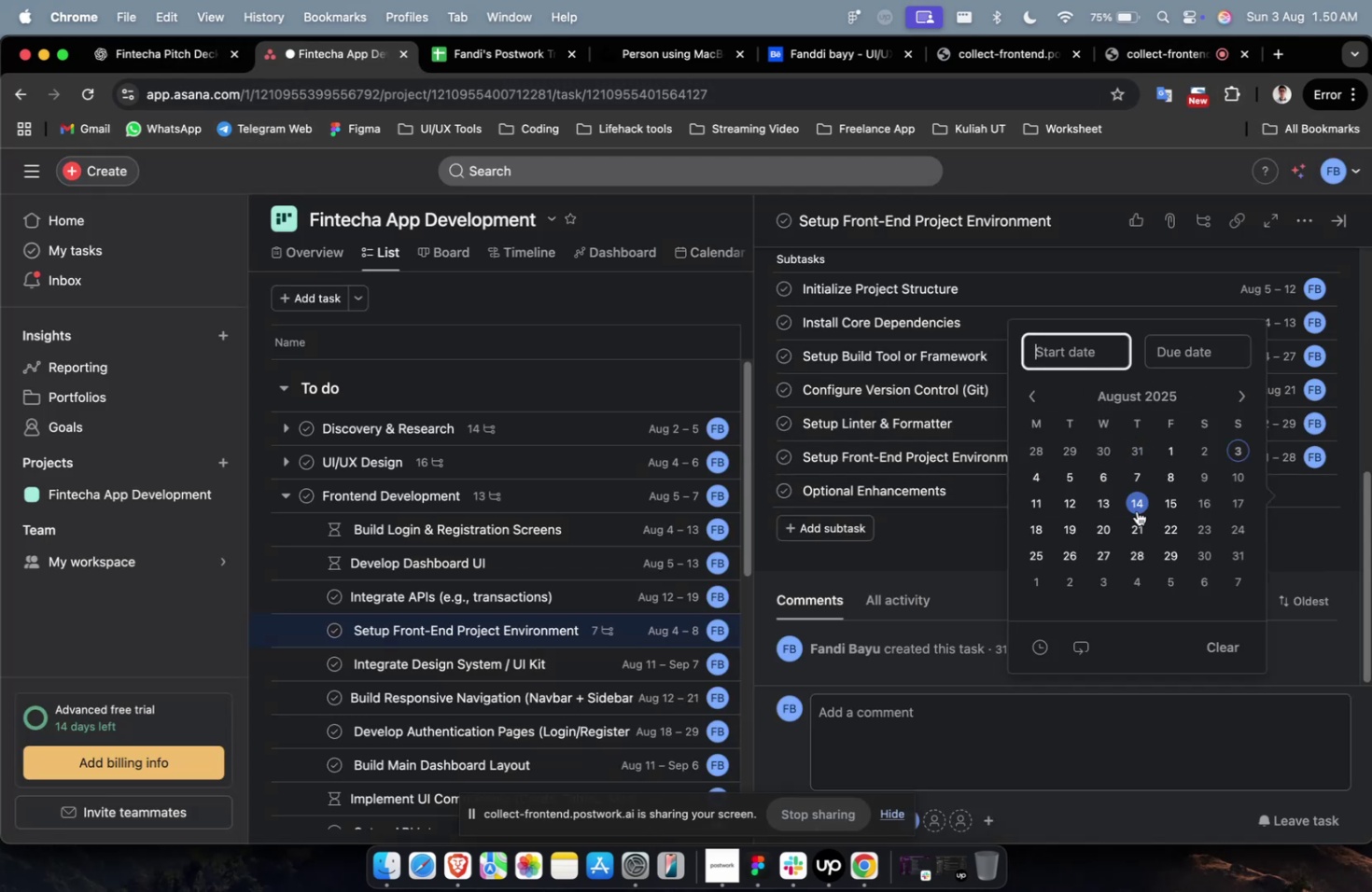 
double_click([1136, 510])
 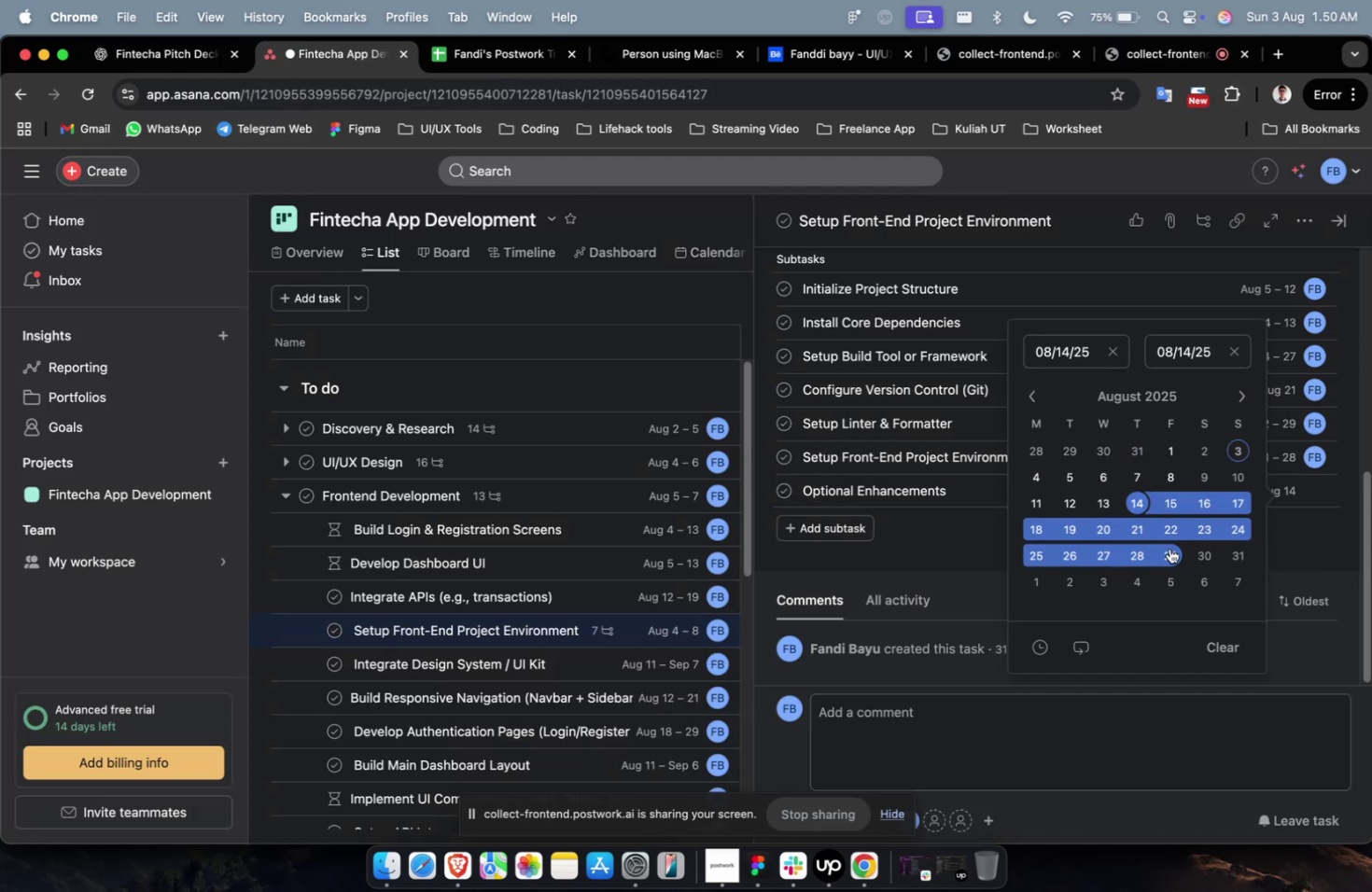 
triple_click([1169, 549])
 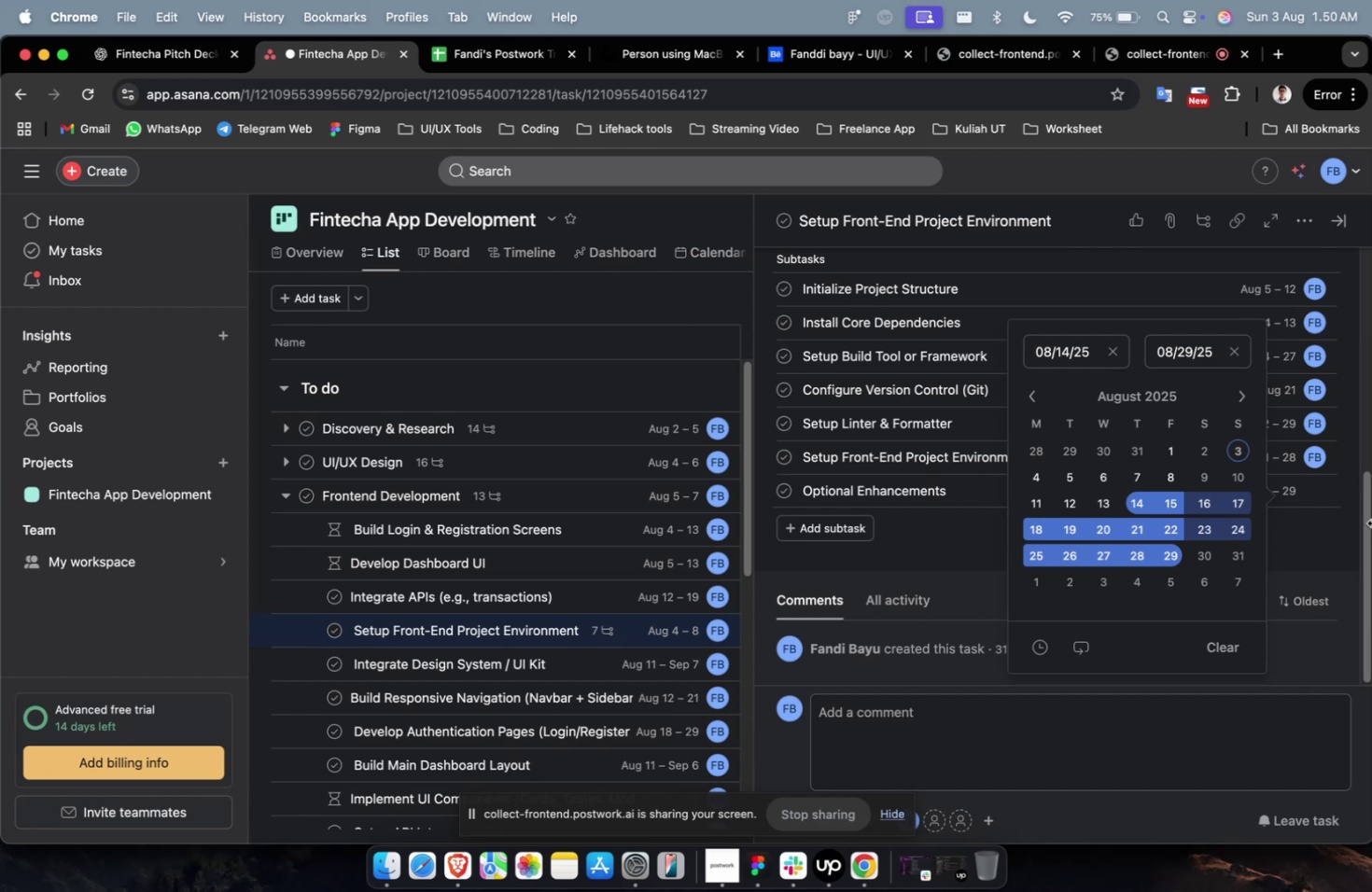 
triple_click([1371, 522])
 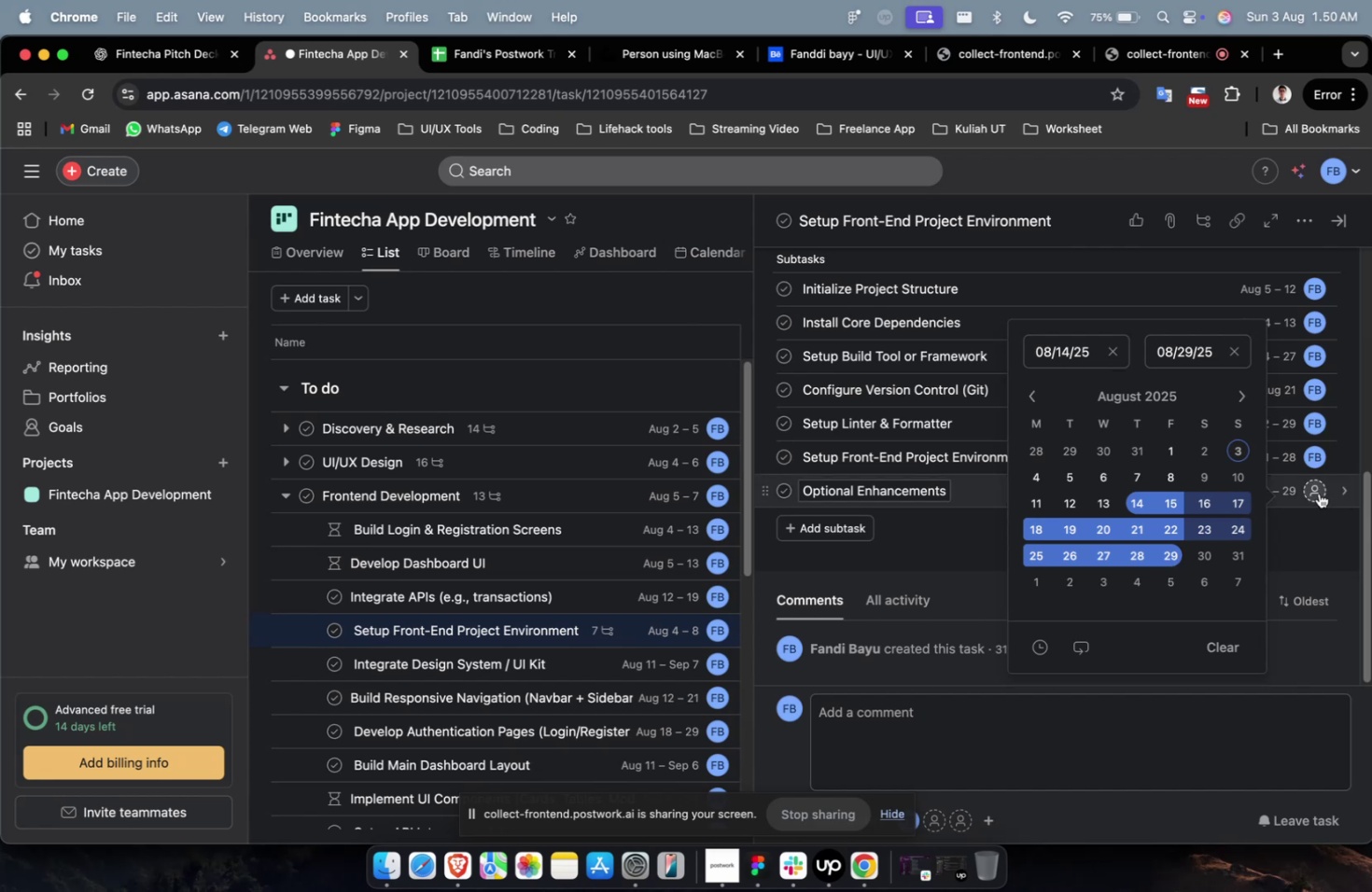 
triple_click([1318, 493])
 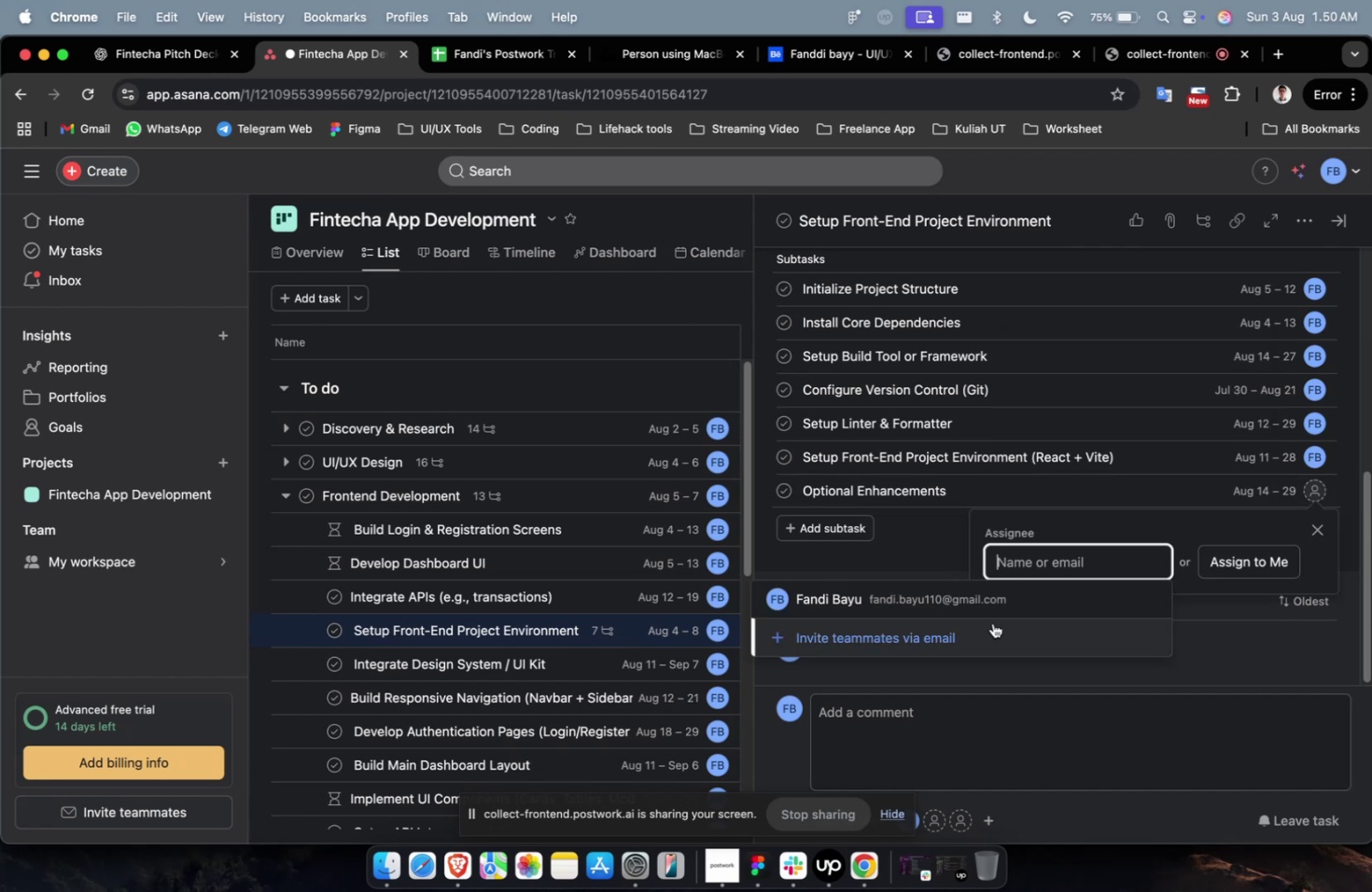 
left_click([992, 602])
 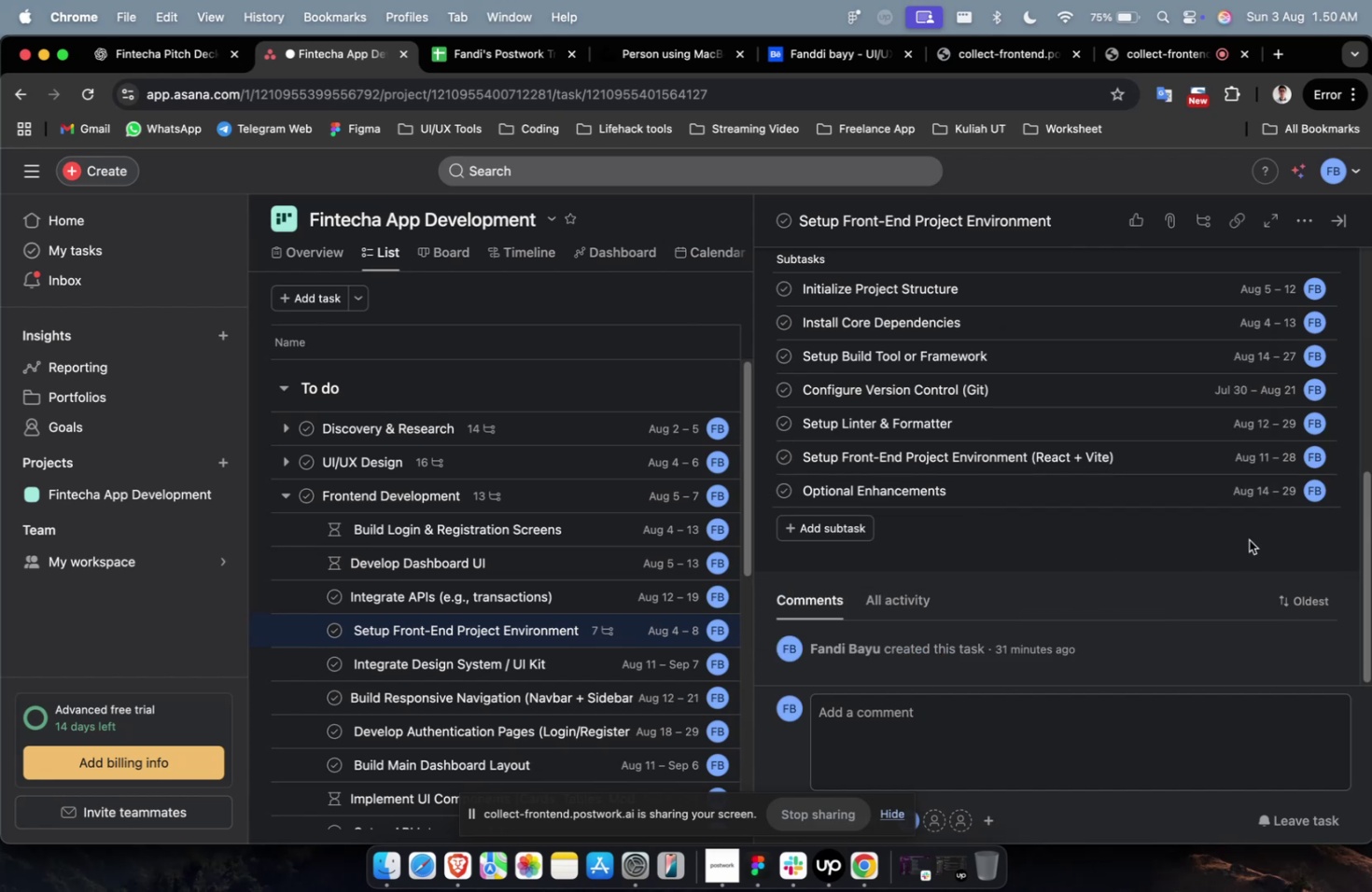 
double_click([1248, 540])
 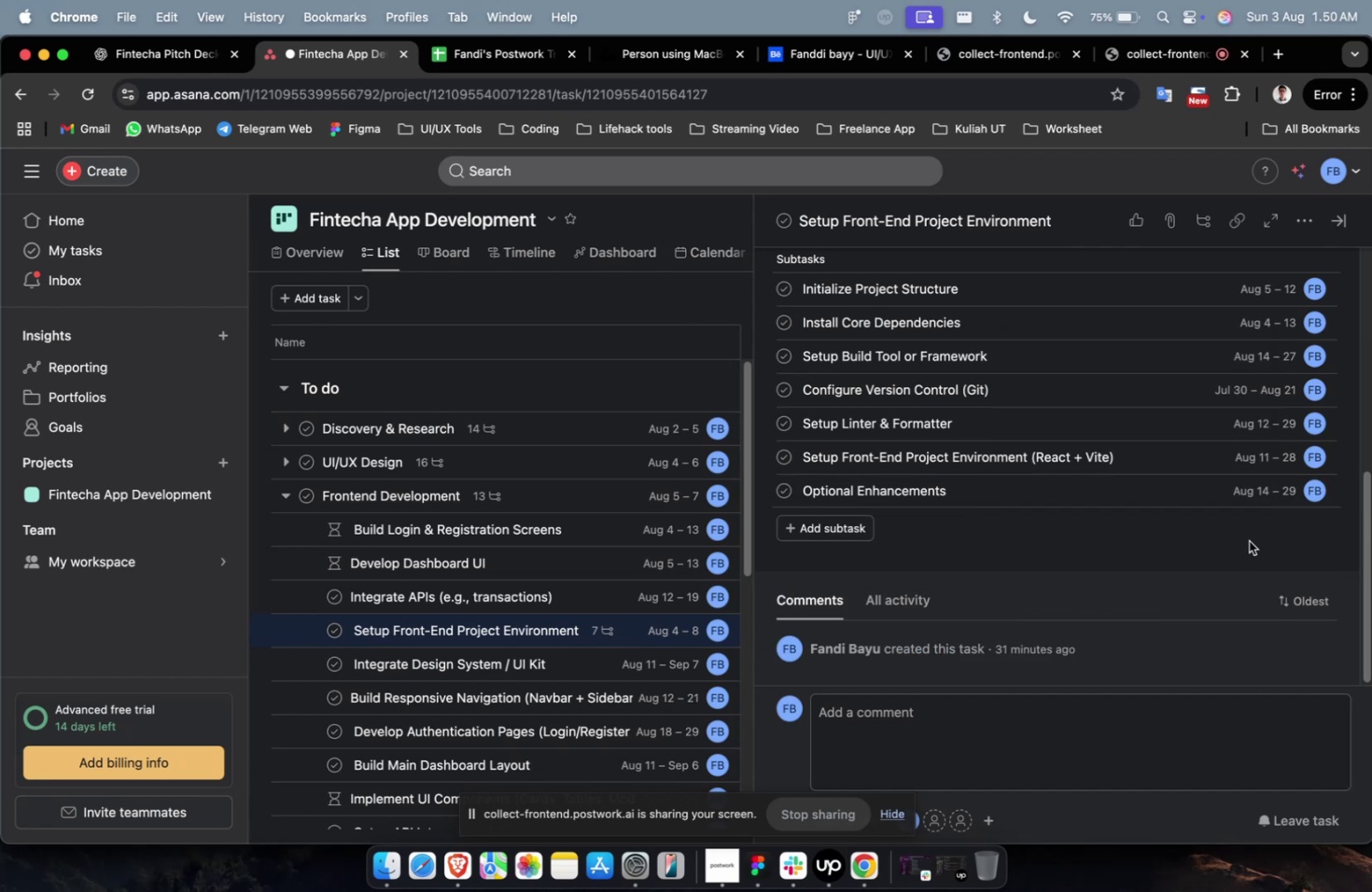 
scroll: coordinate [1248, 540], scroll_direction: up, amount: 17.0
 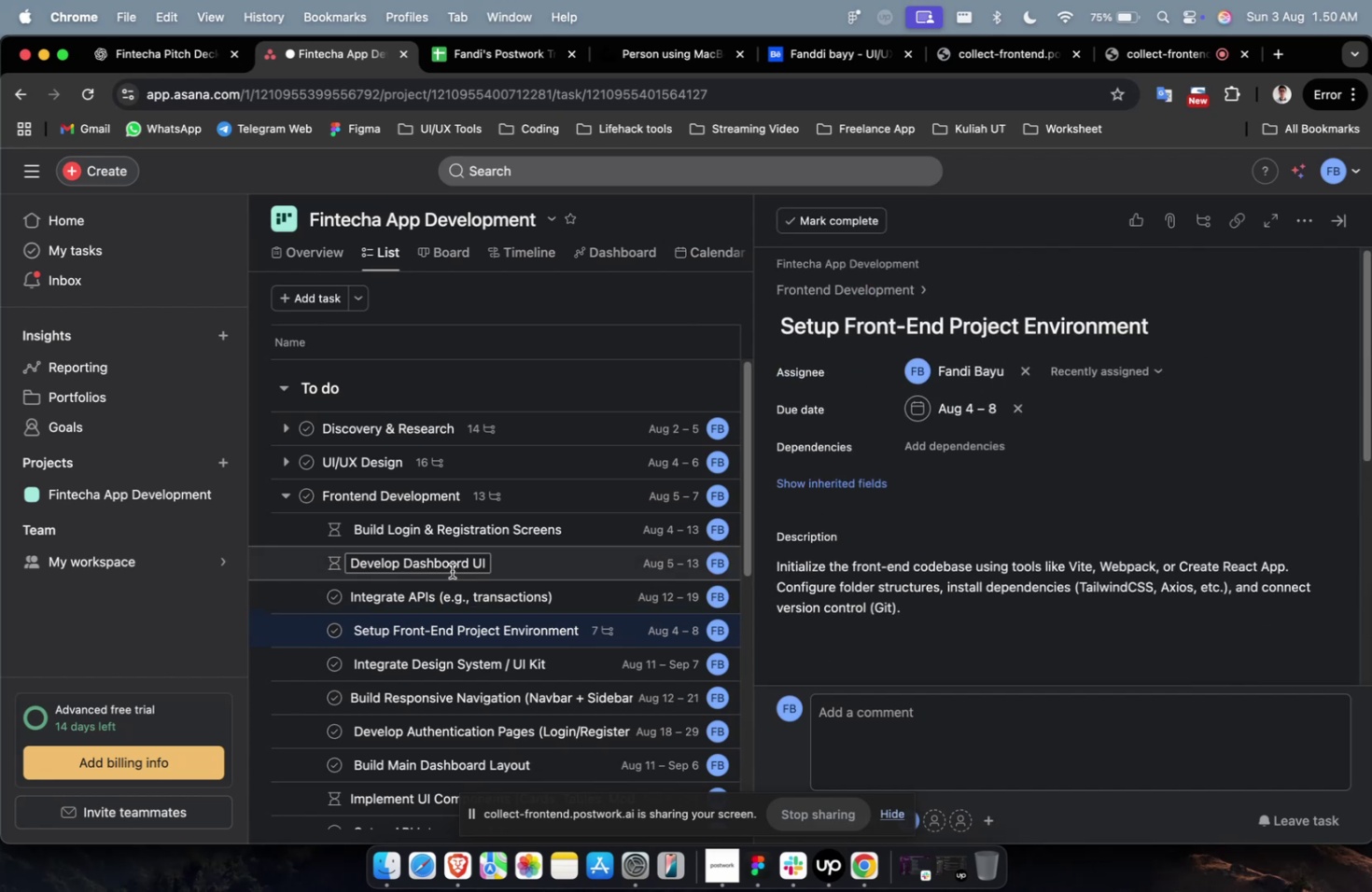 
scroll: coordinate [454, 573], scroll_direction: down, amount: 14.0
 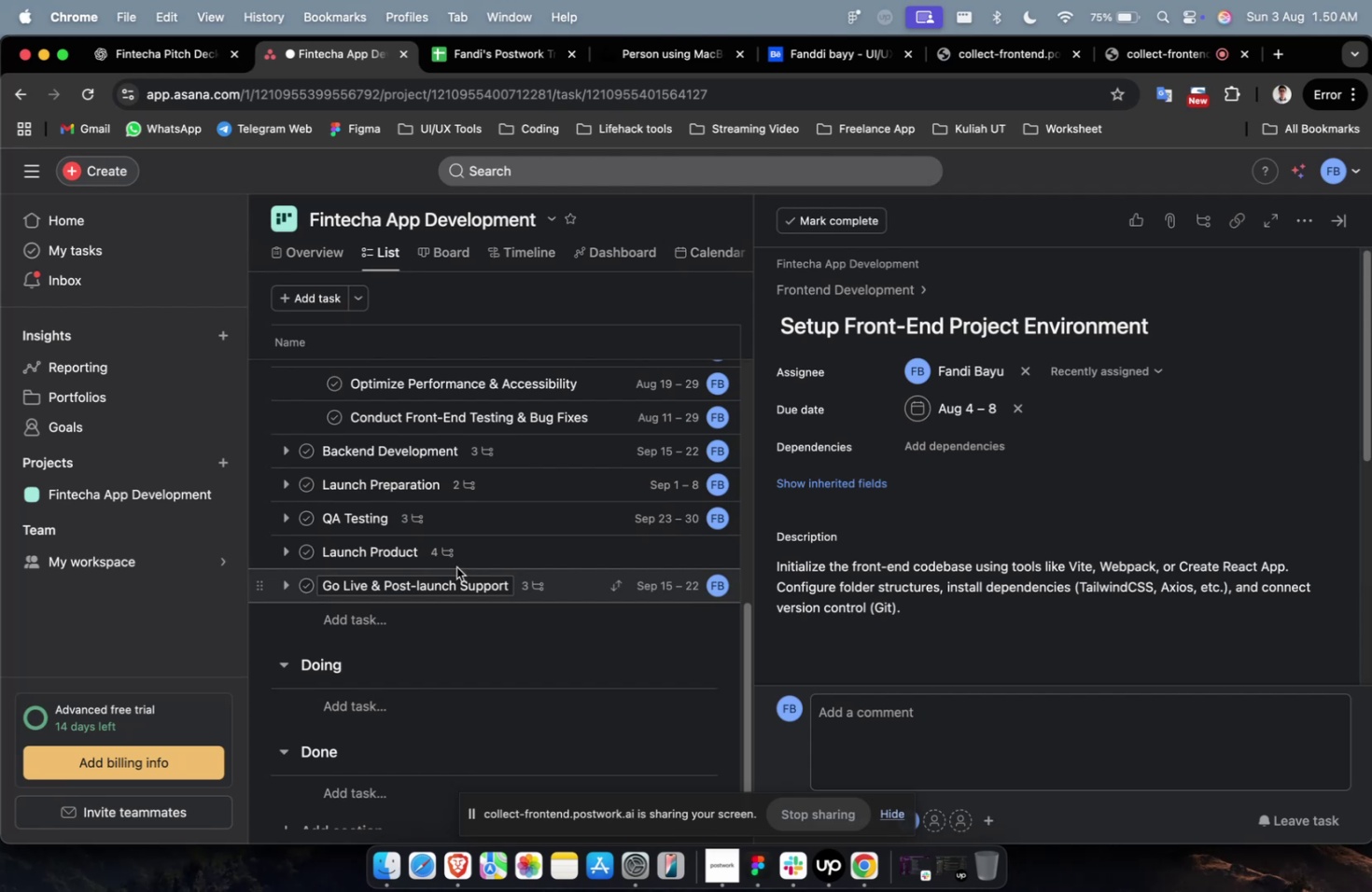 
wait(7.14)
 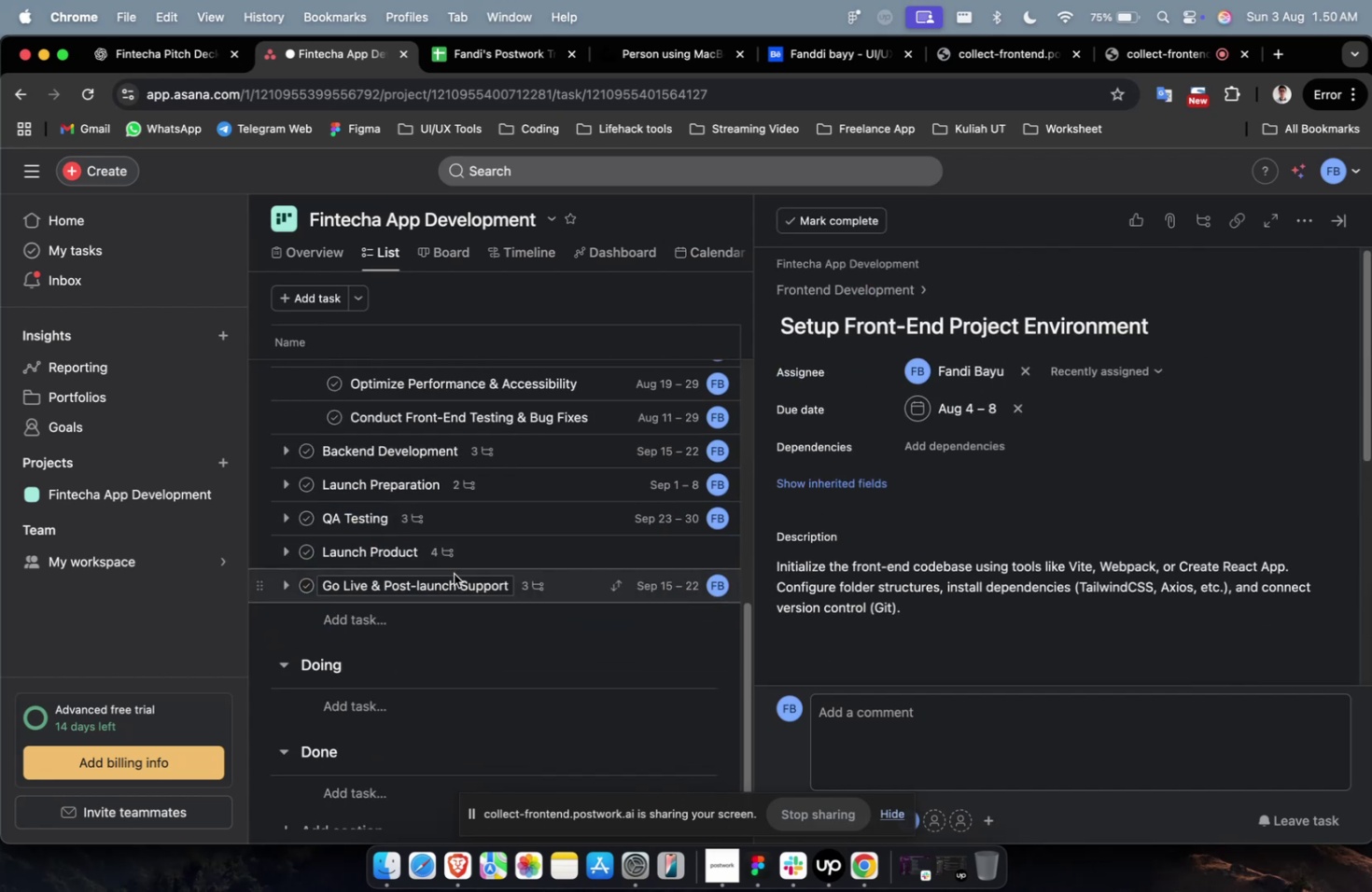 
scroll: coordinate [598, 588], scroll_direction: up, amount: 10.0
 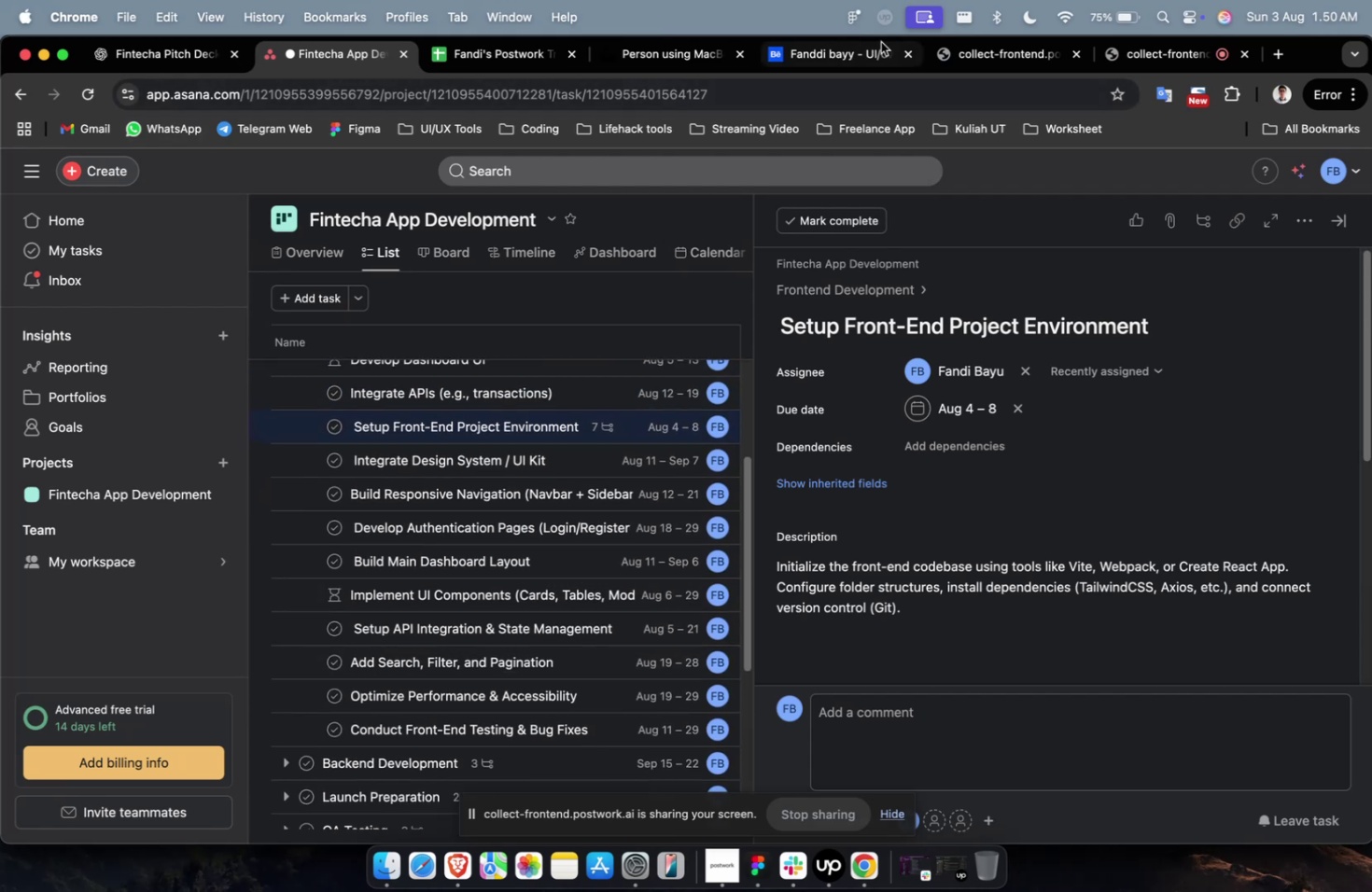 
left_click([1167, 63])
 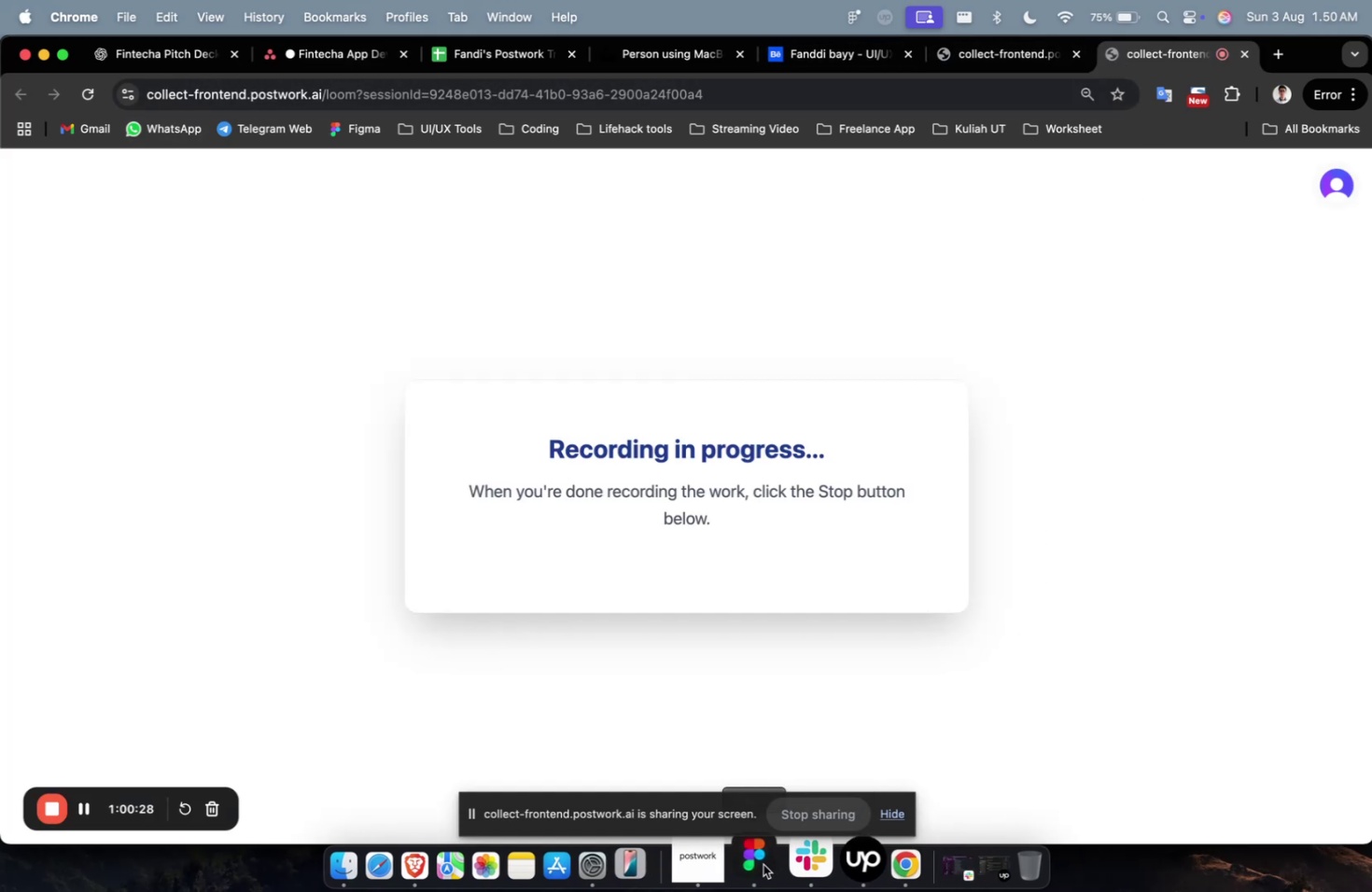 
left_click([734, 863])
 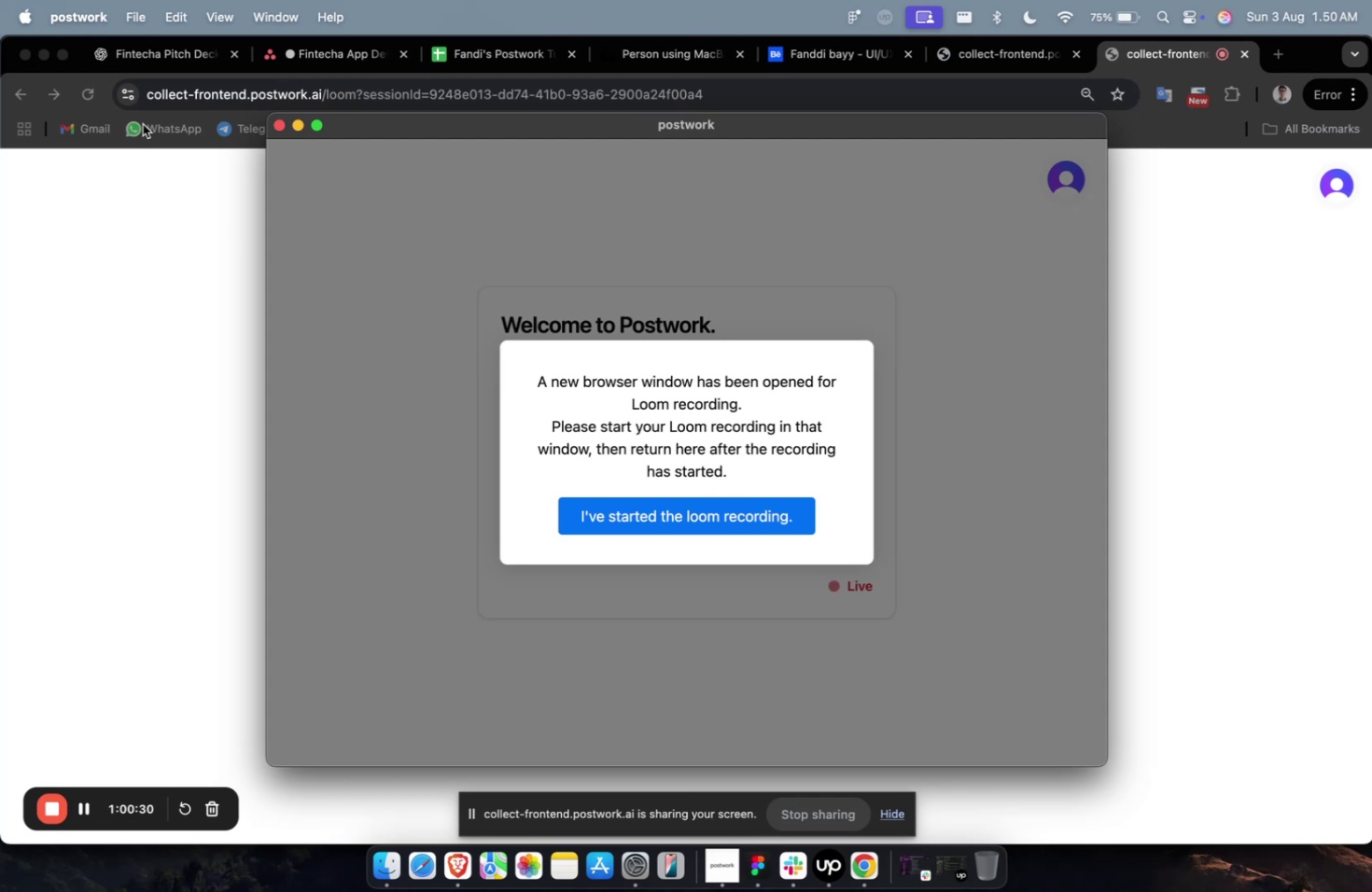 
left_click([137, 56])
 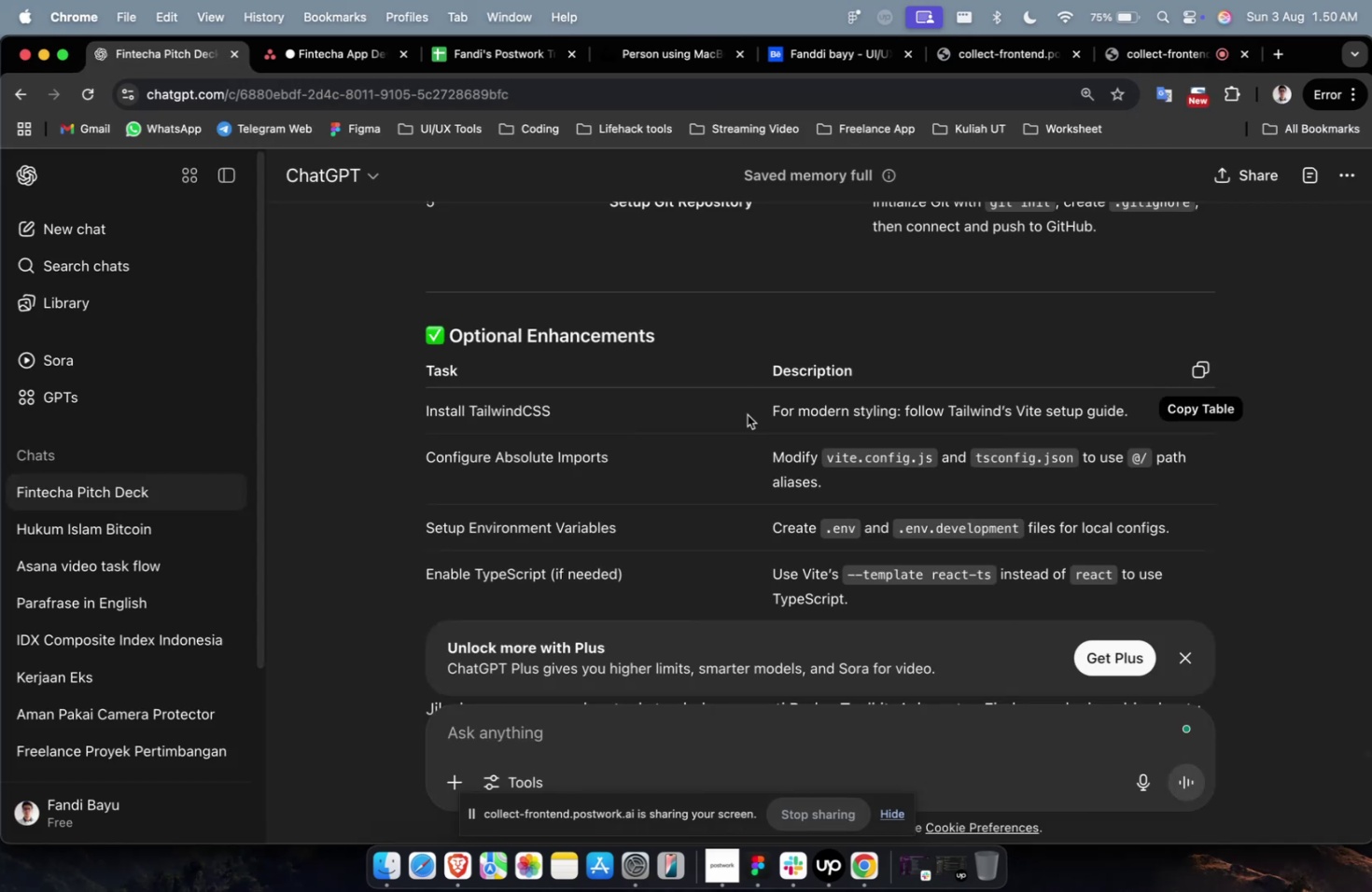 
scroll: coordinate [760, 453], scroll_direction: down, amount: 7.0
 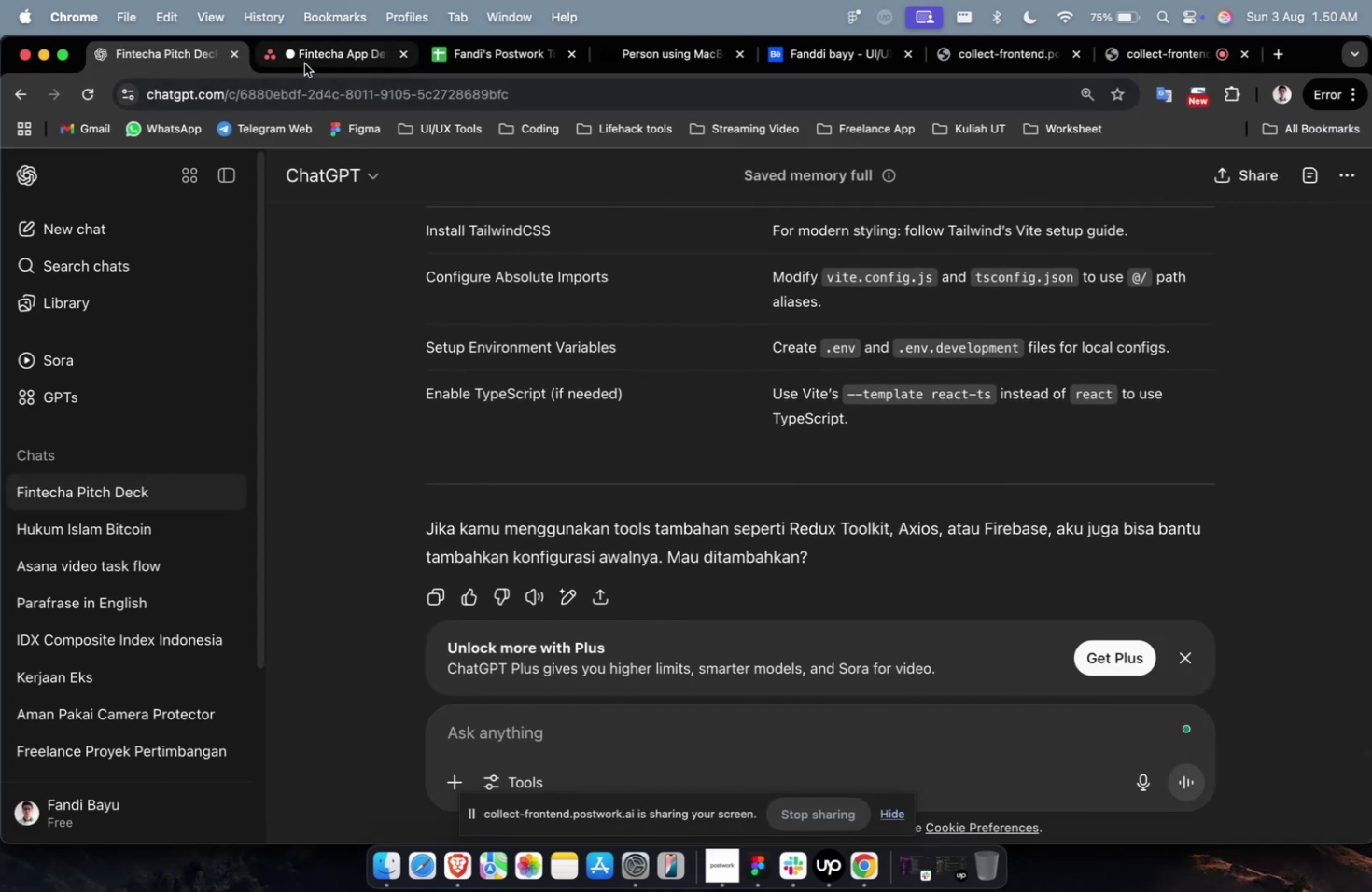 
left_click([308, 59])
 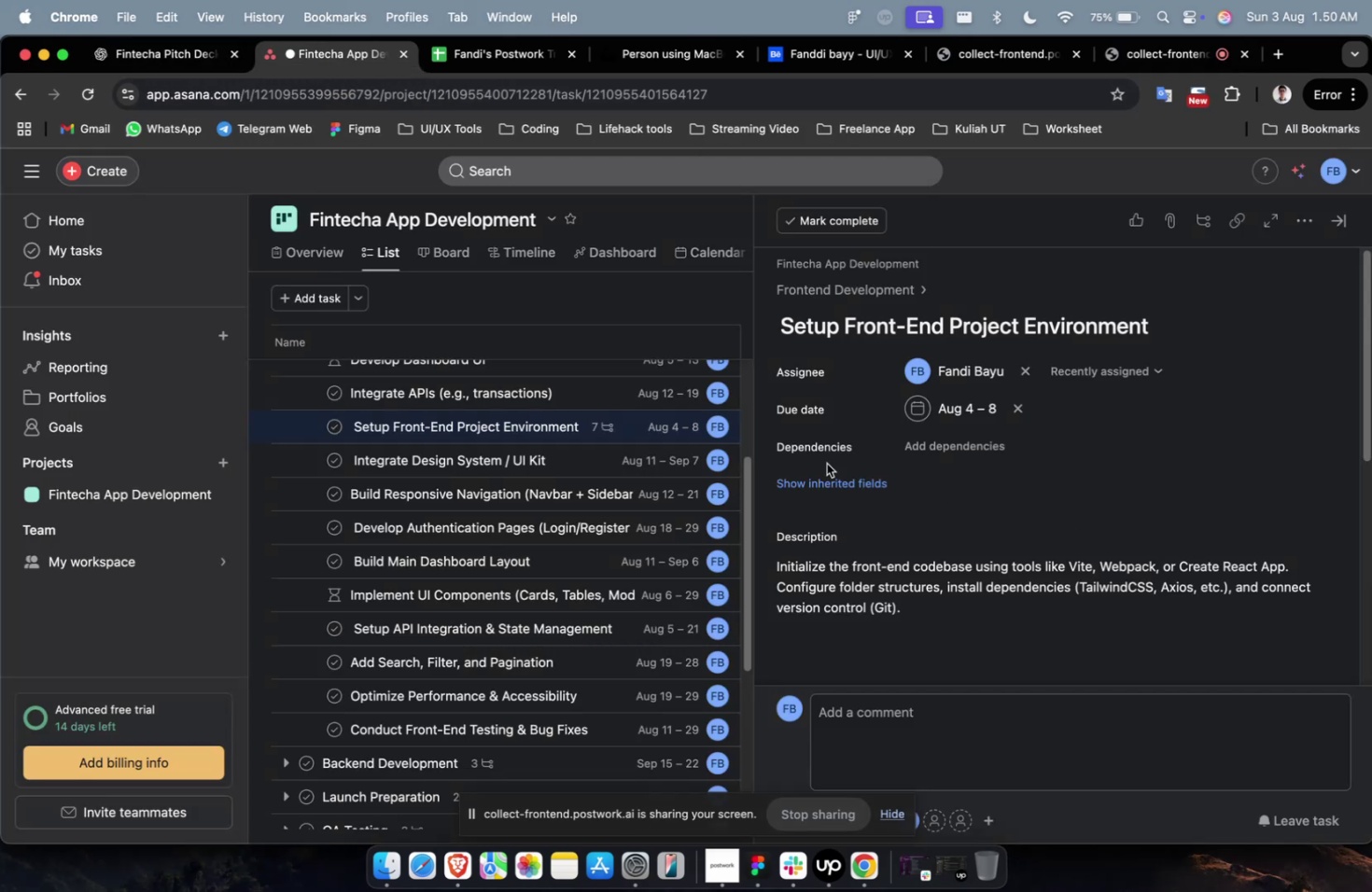 
scroll: coordinate [537, 456], scroll_direction: up, amount: 38.0
 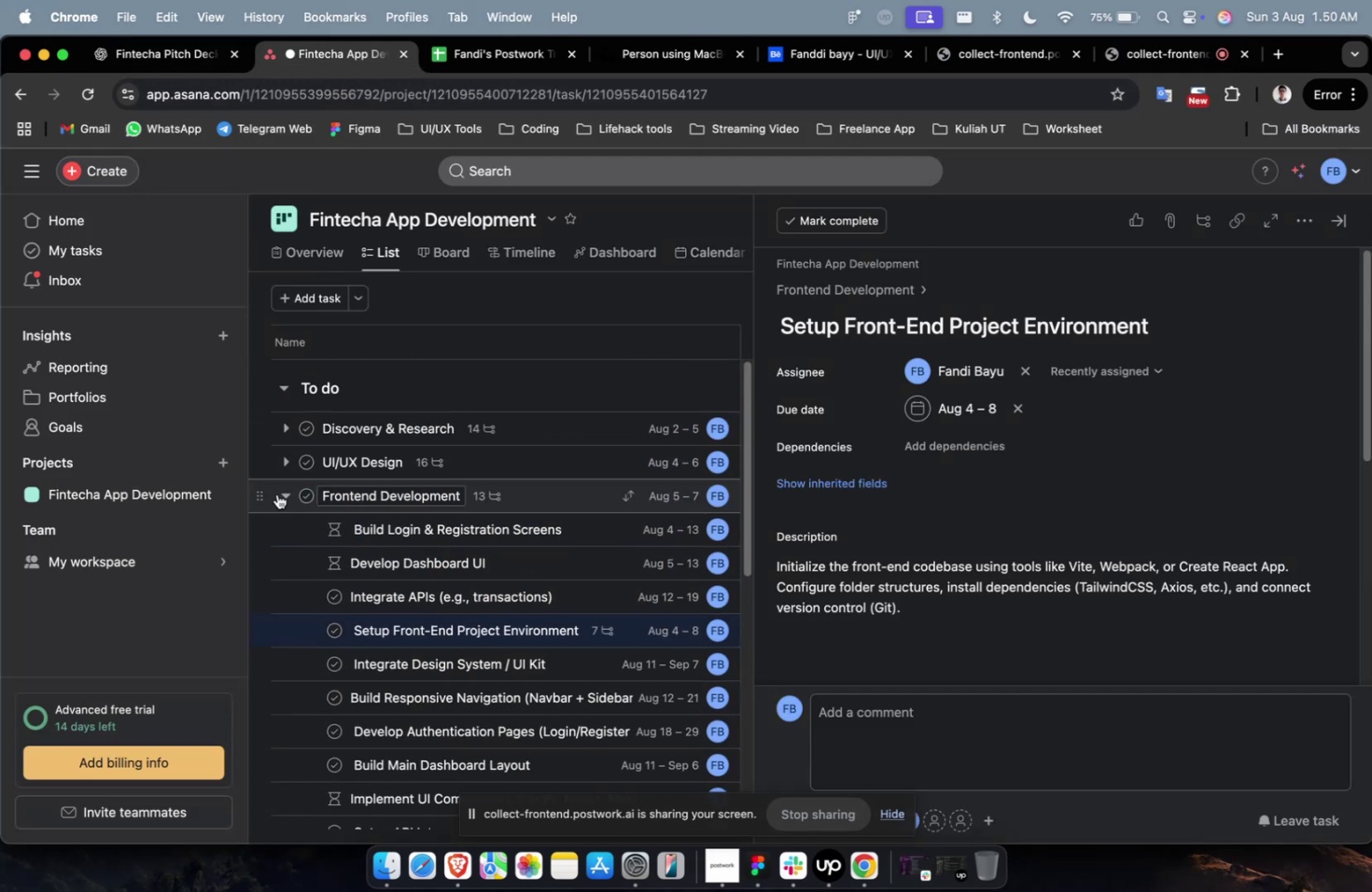 
scroll: coordinate [326, 525], scroll_direction: down, amount: 19.0
 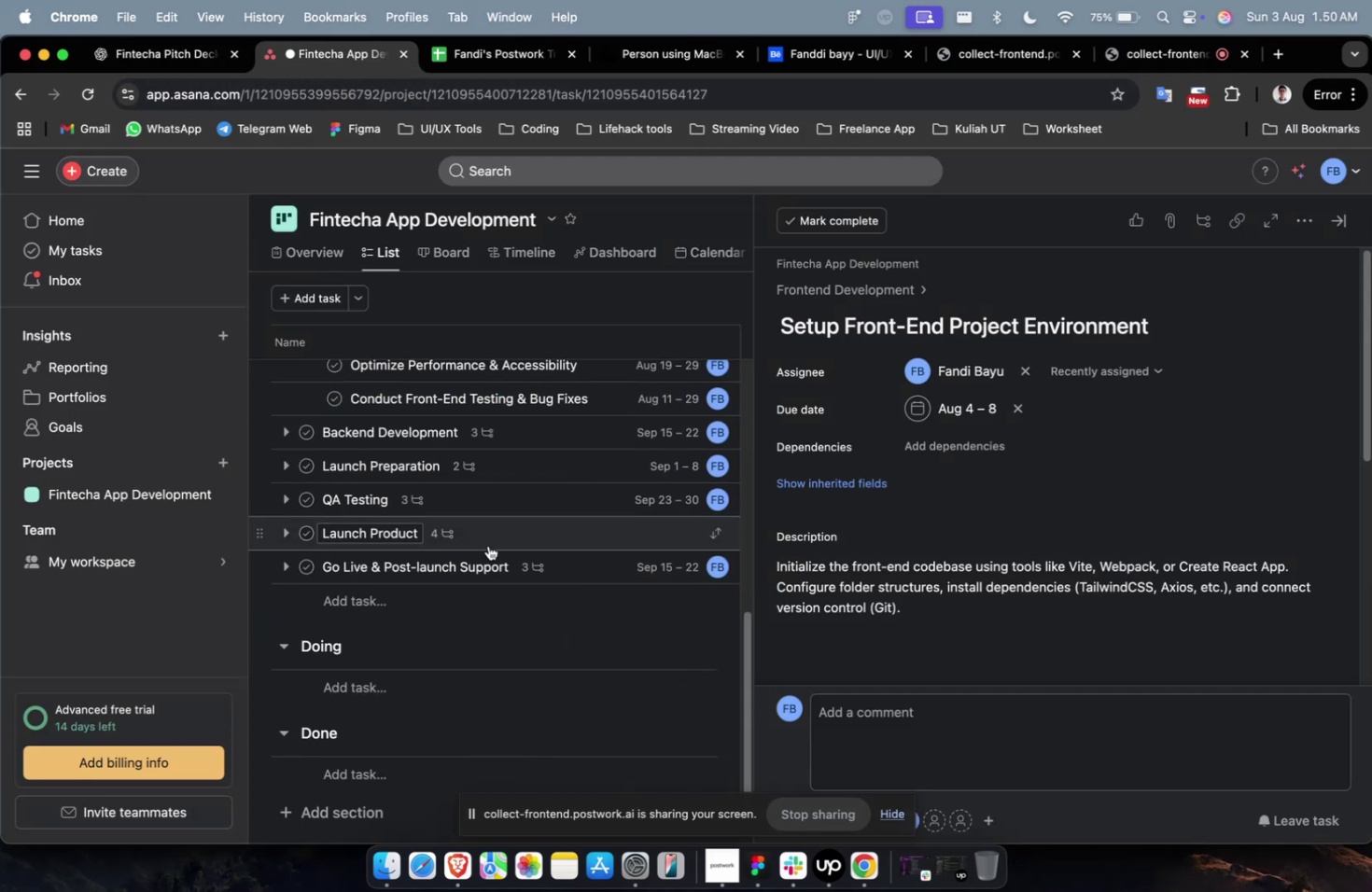 
left_click([514, 537])
 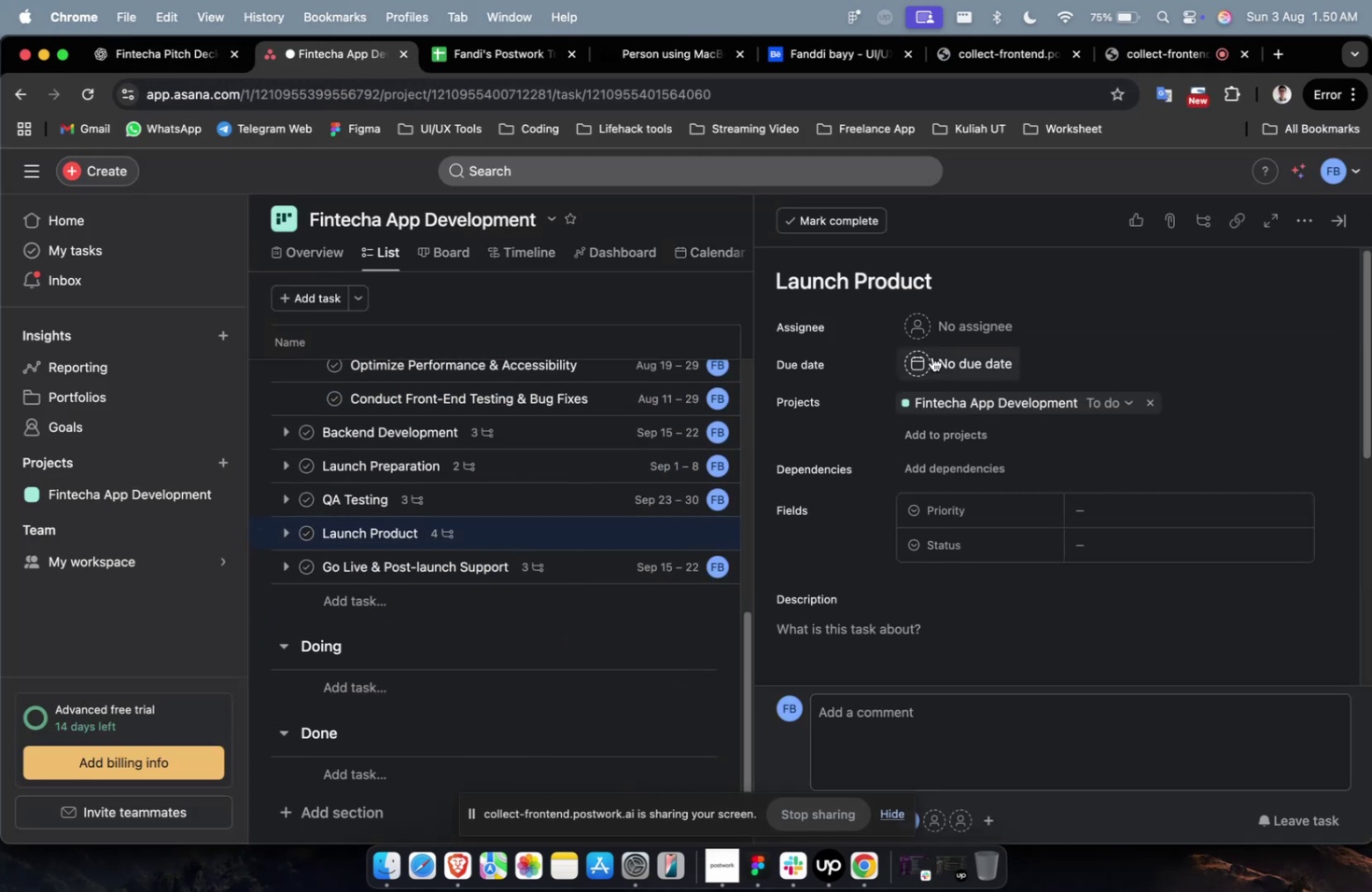 
left_click([947, 337])
 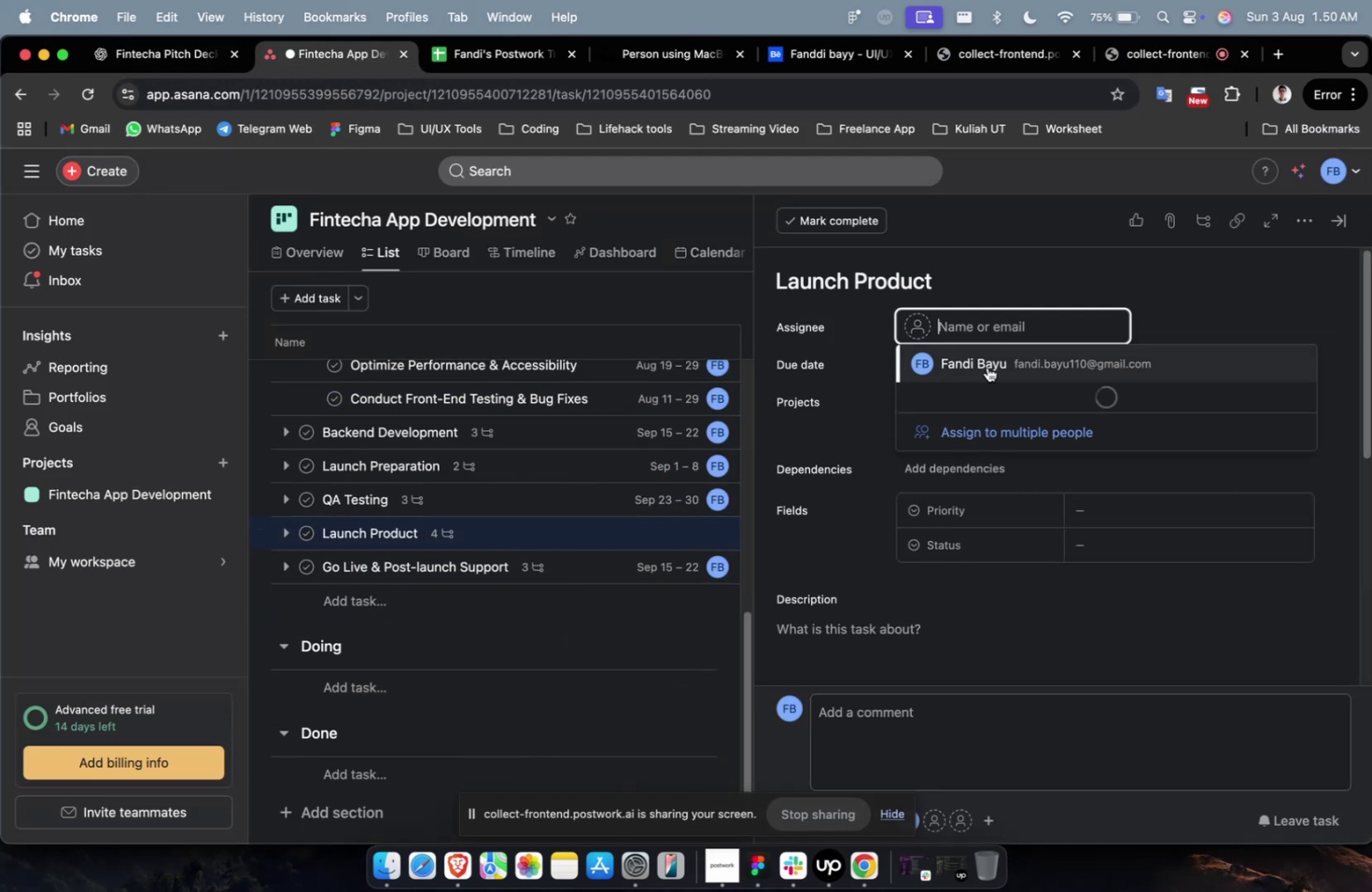 
double_click([987, 367])
 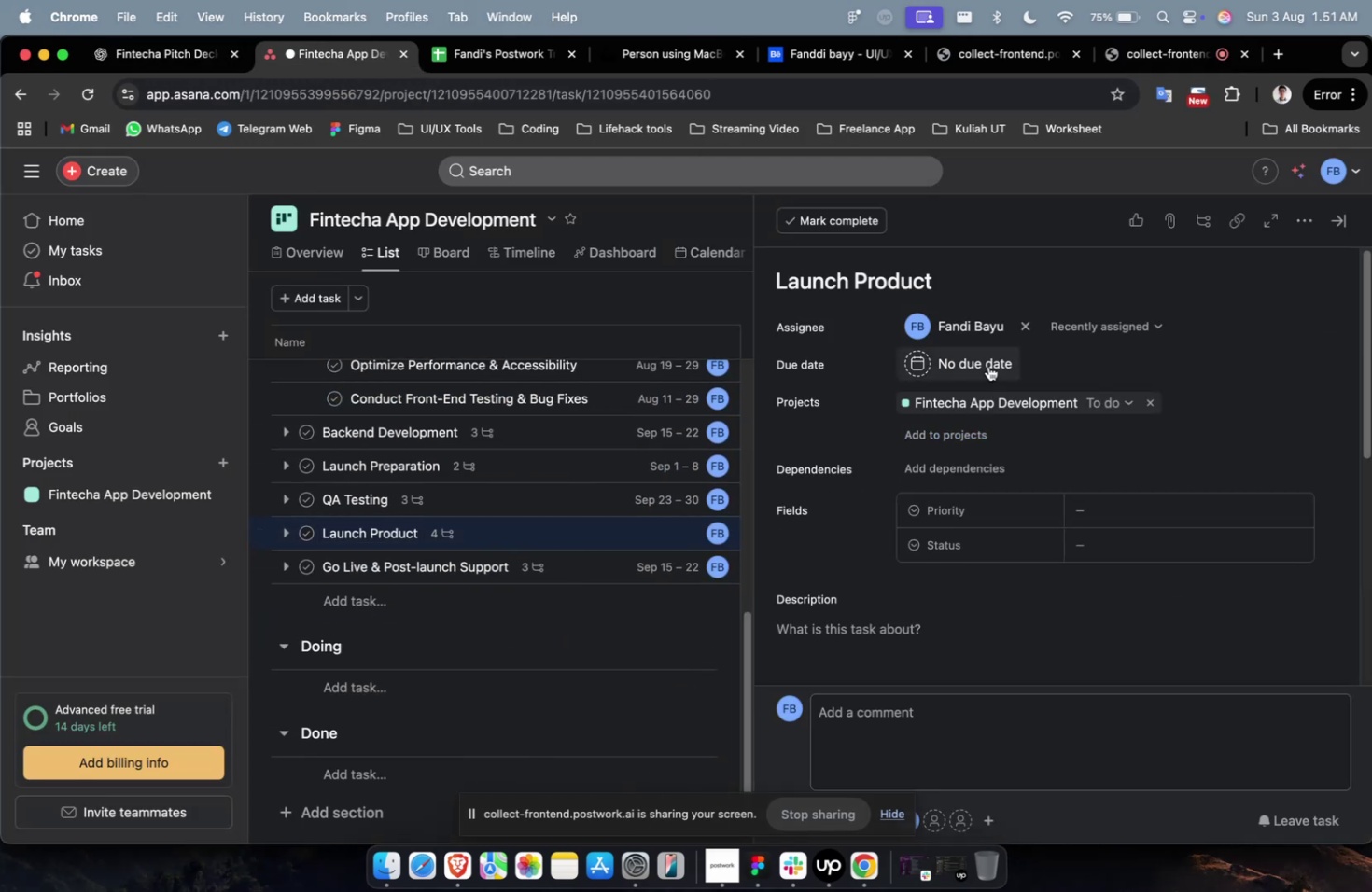 
triple_click([987, 366])
 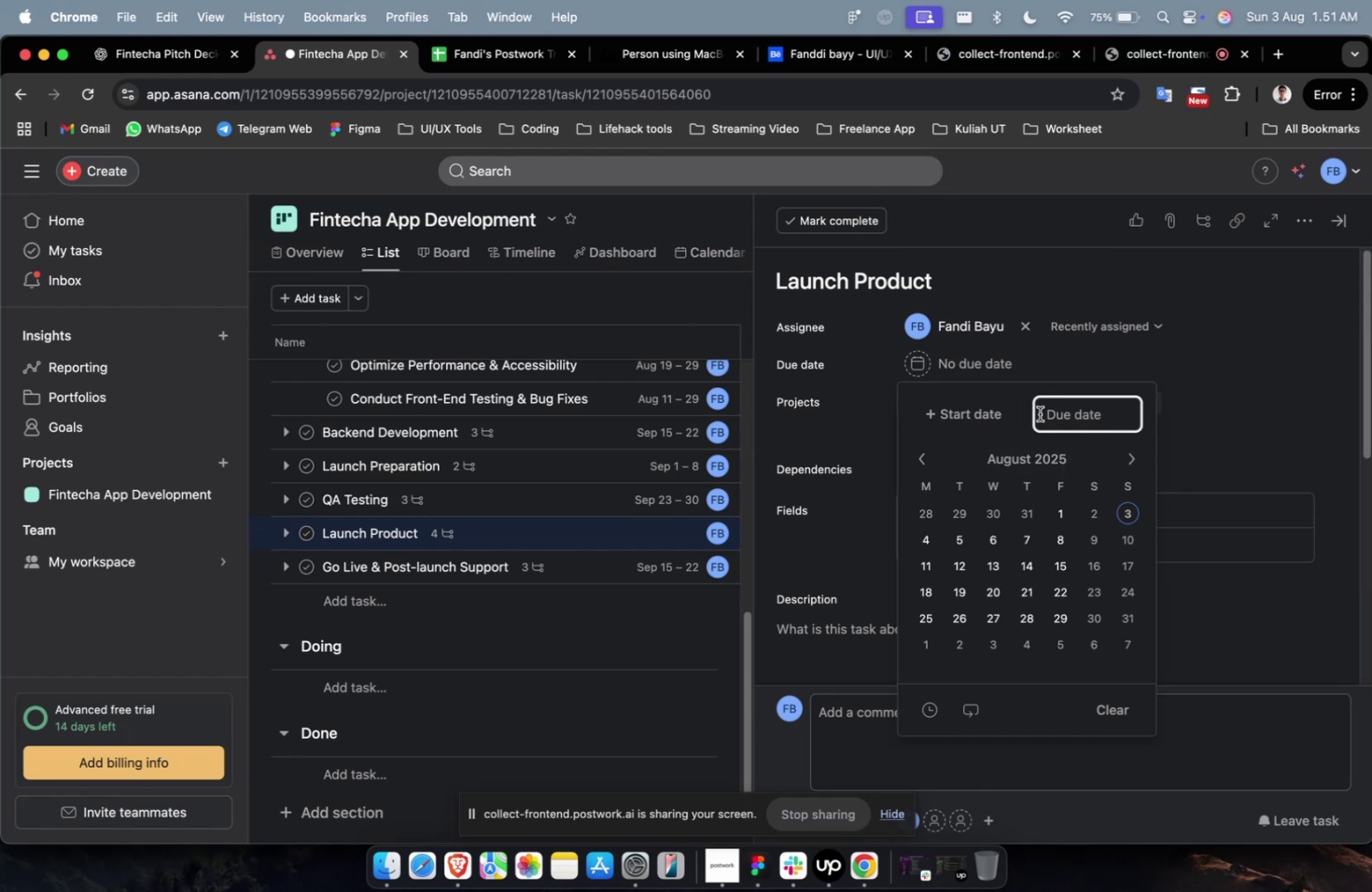 
left_click([1006, 408])
 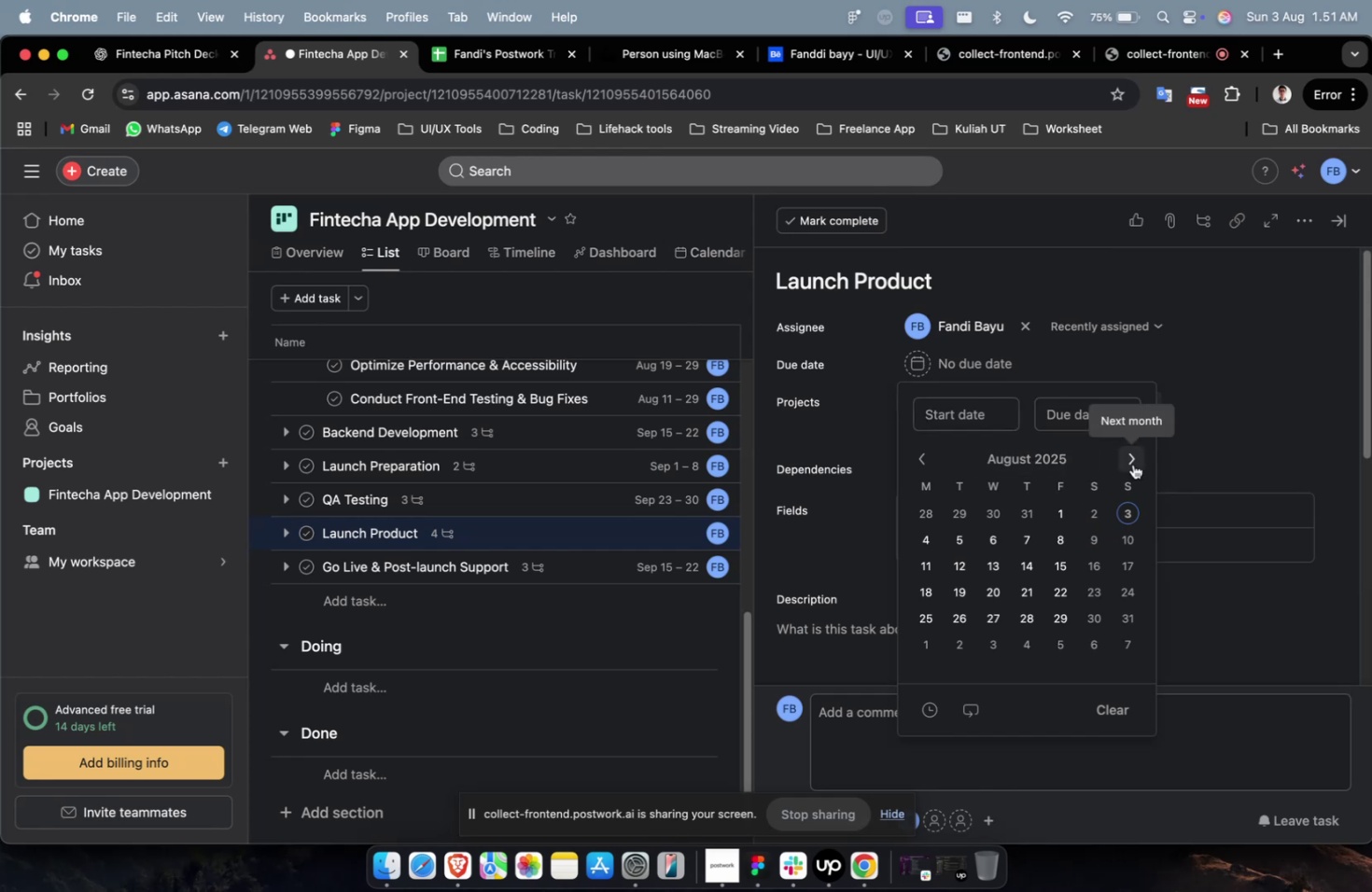 
double_click([1130, 462])
 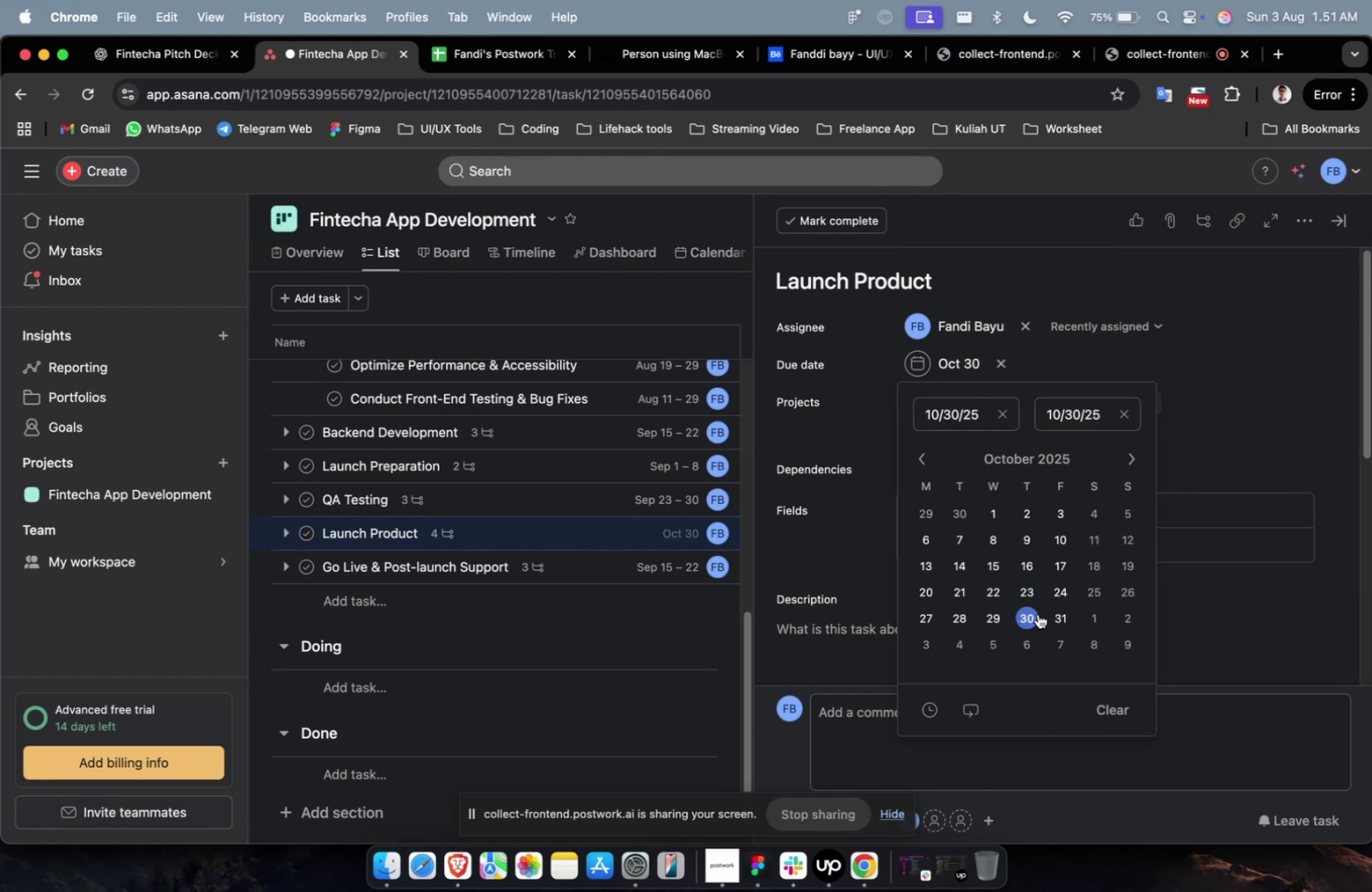 
double_click([1127, 639])
 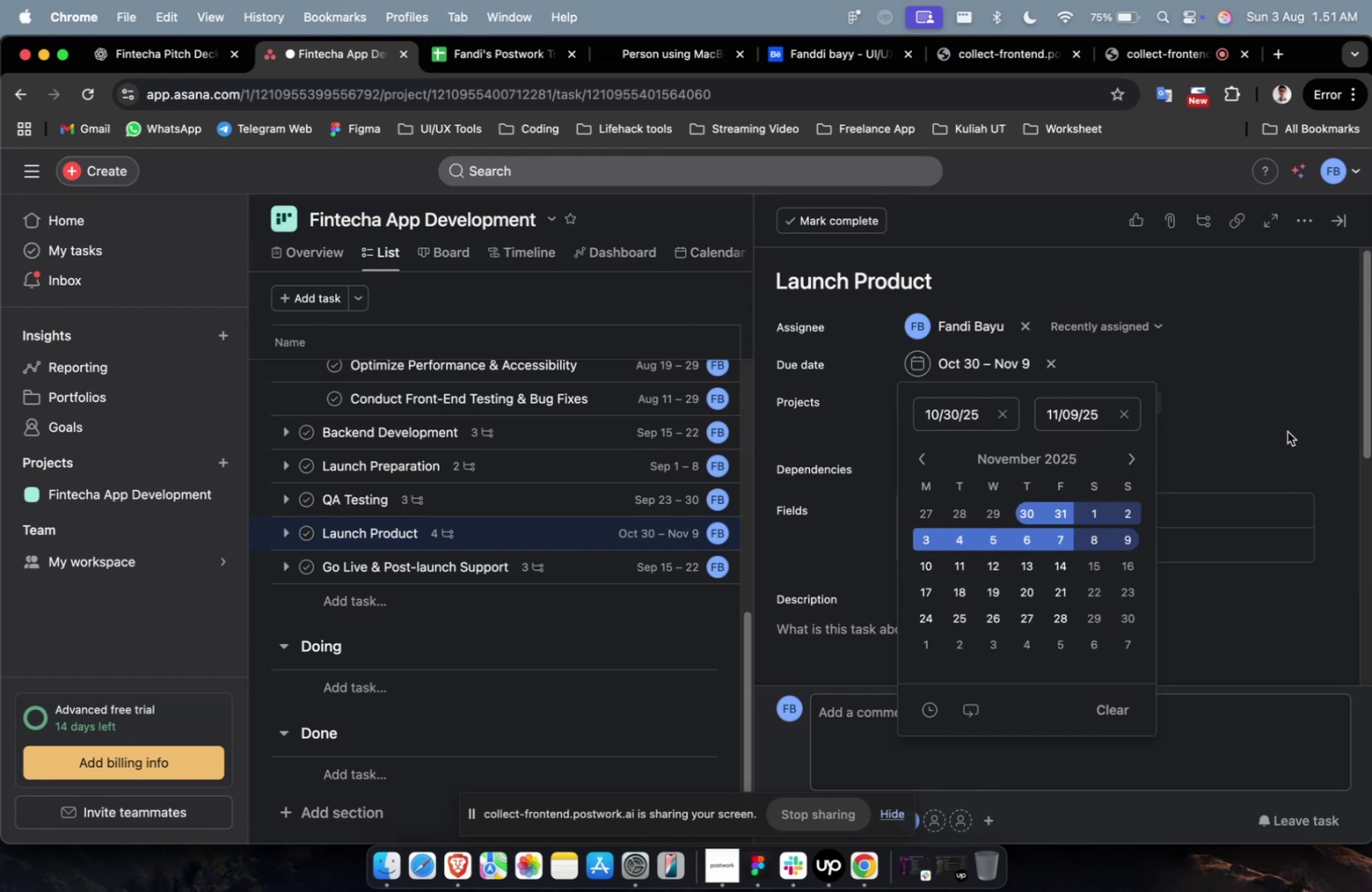 
triple_click([1286, 431])
 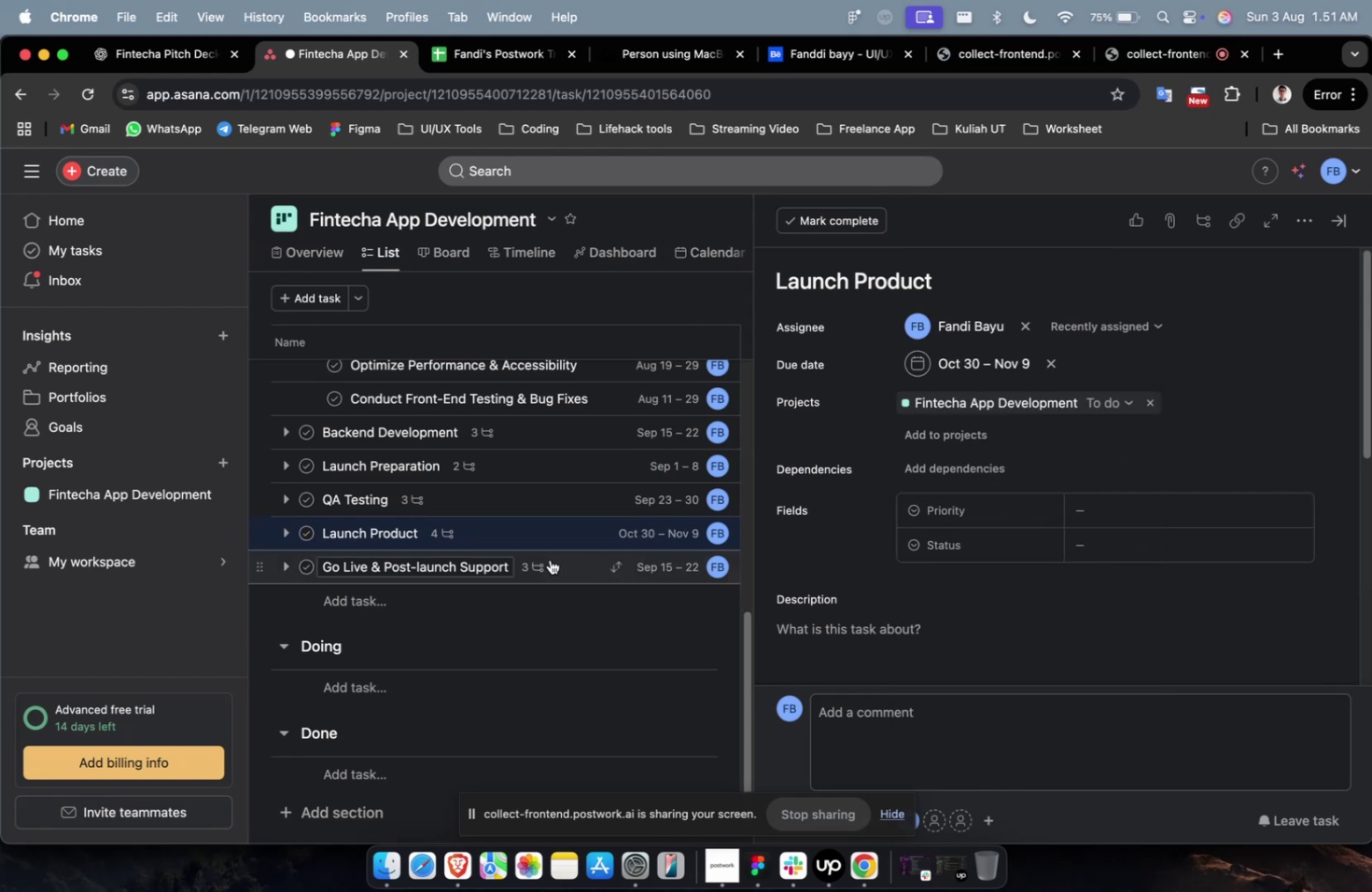 
scroll: coordinate [507, 559], scroll_direction: up, amount: 17.0
 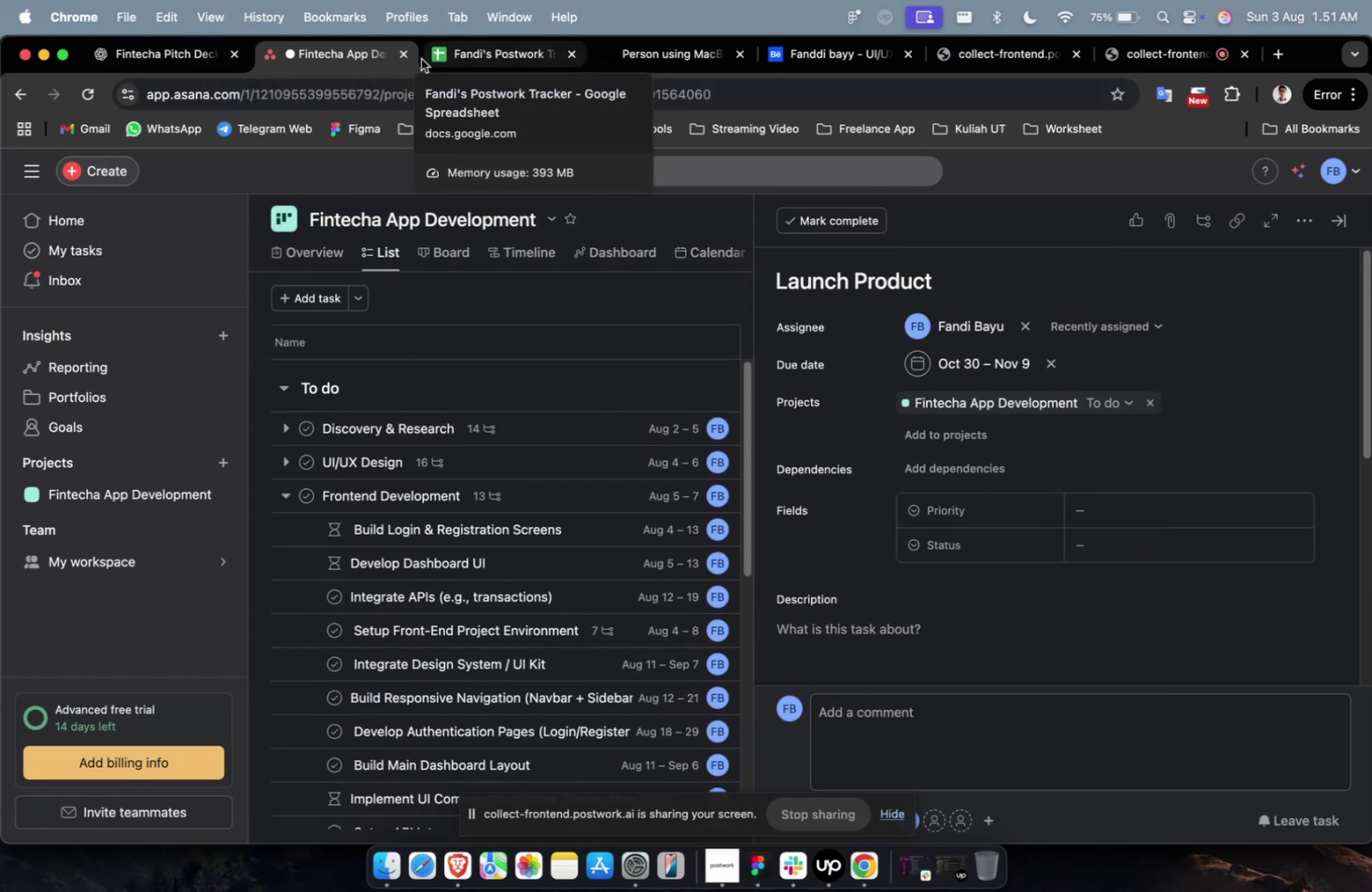 
left_click([172, 59])
 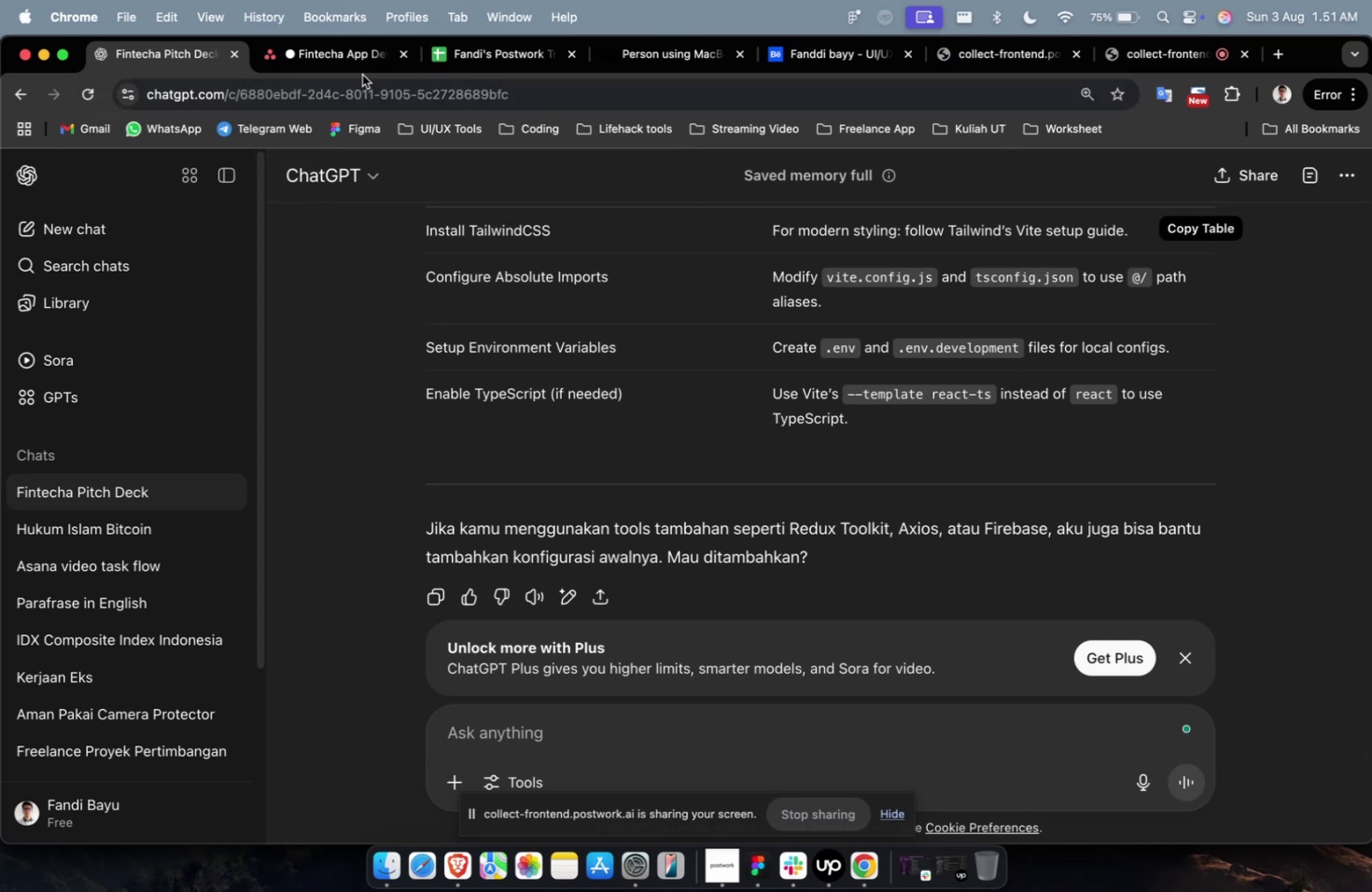 
left_click([298, 58])
 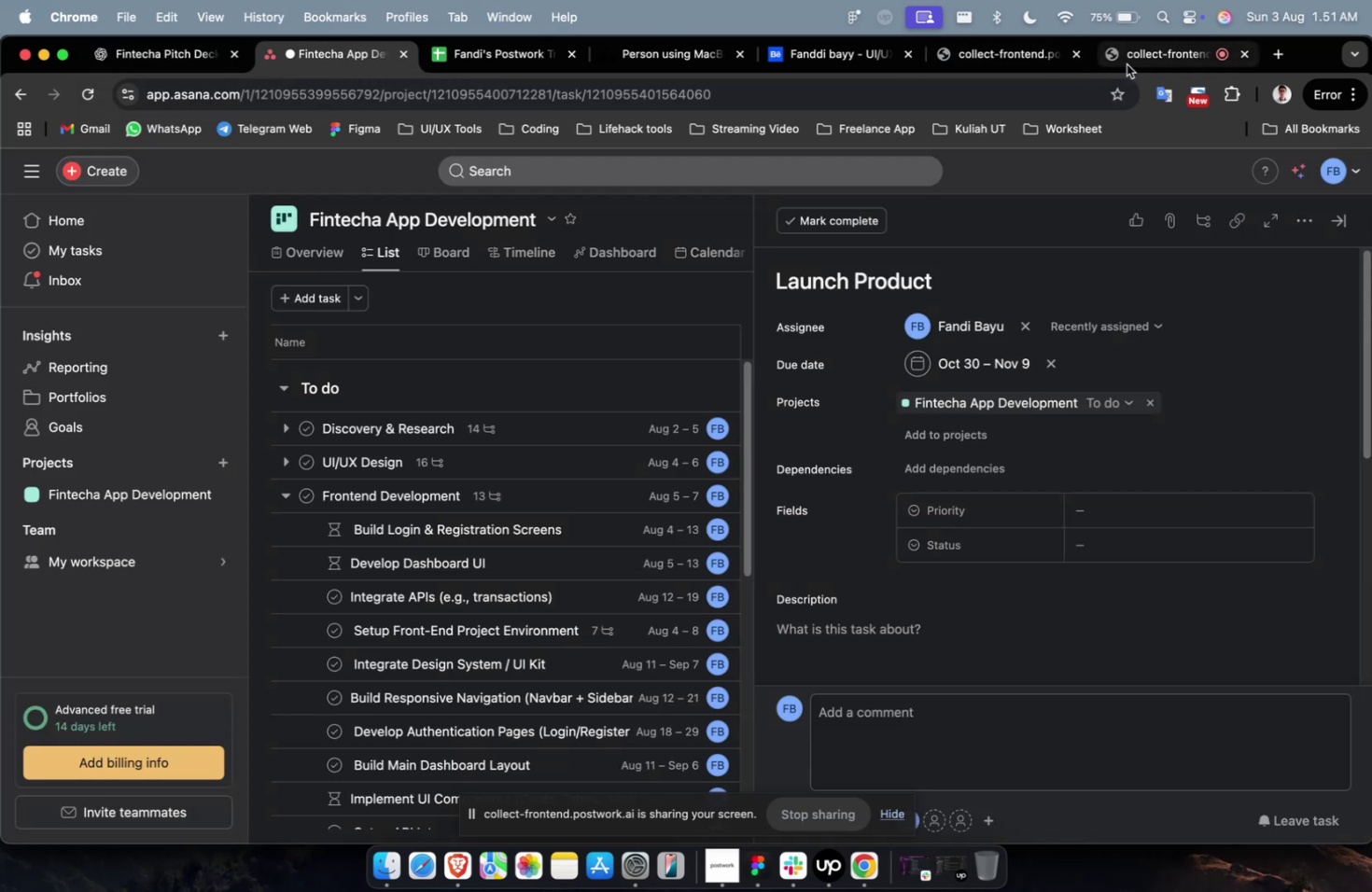 
left_click([1127, 64])
 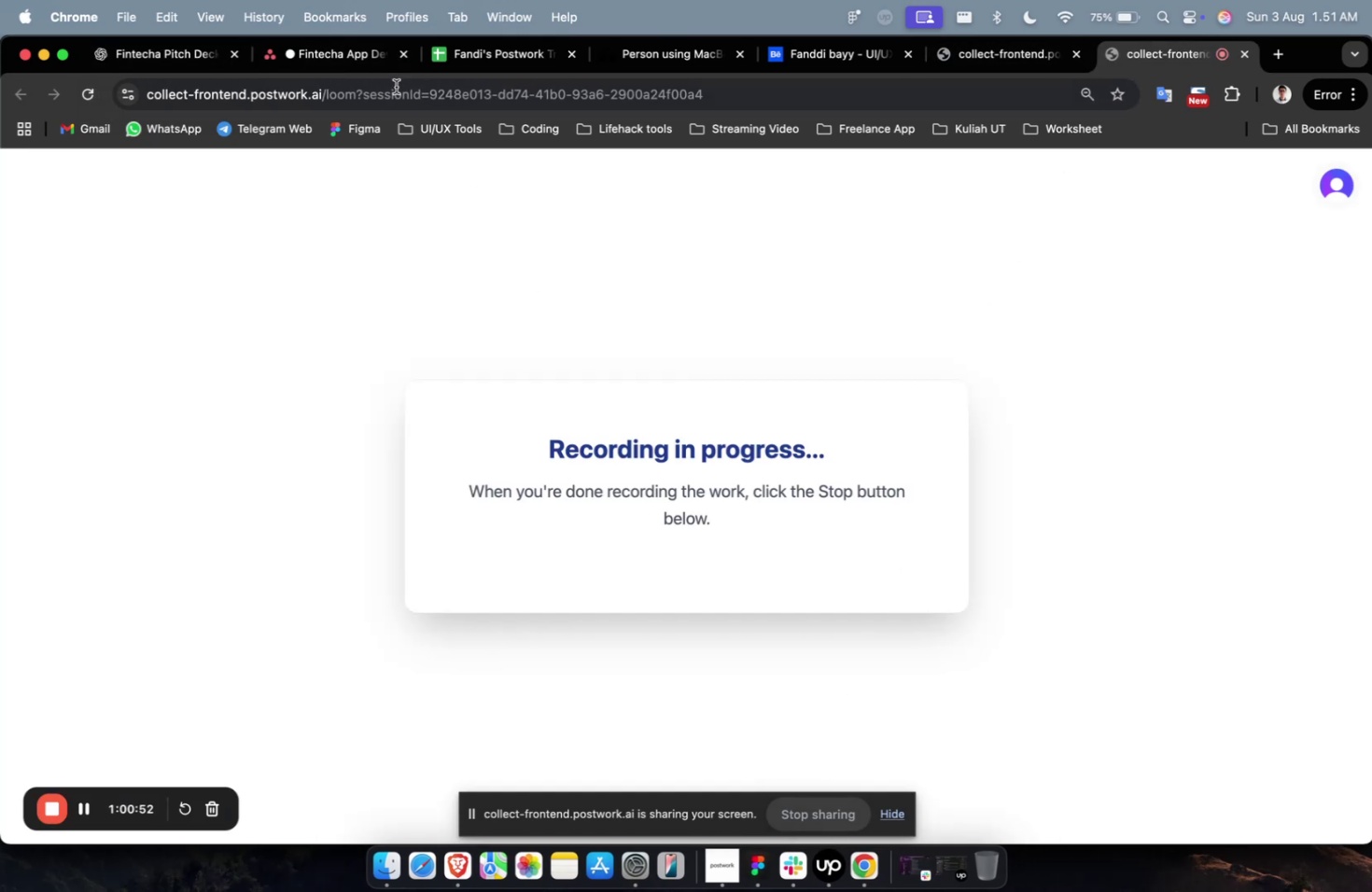 
left_click([331, 59])
 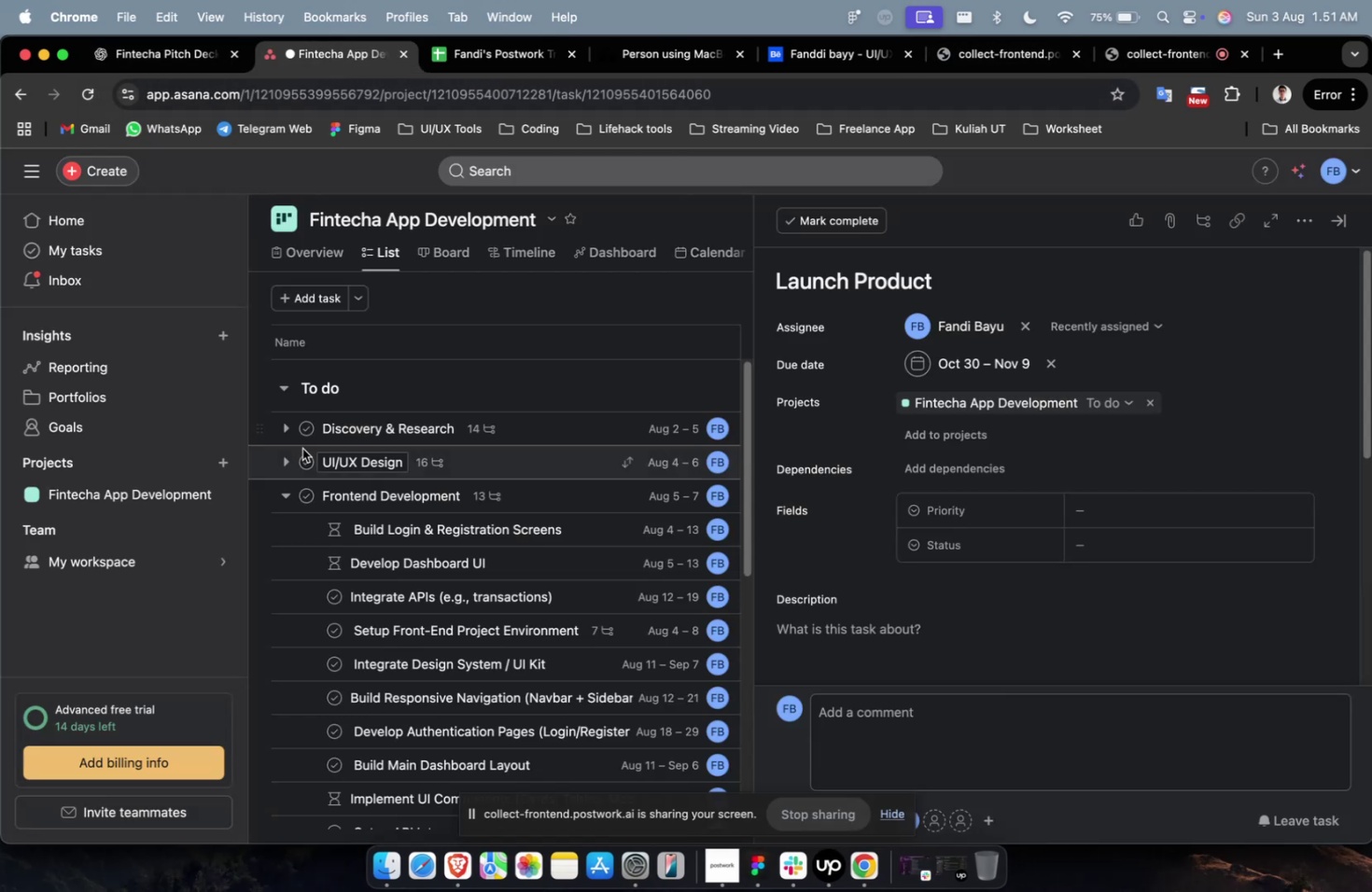 
scroll: coordinate [302, 448], scroll_direction: up, amount: 25.0
 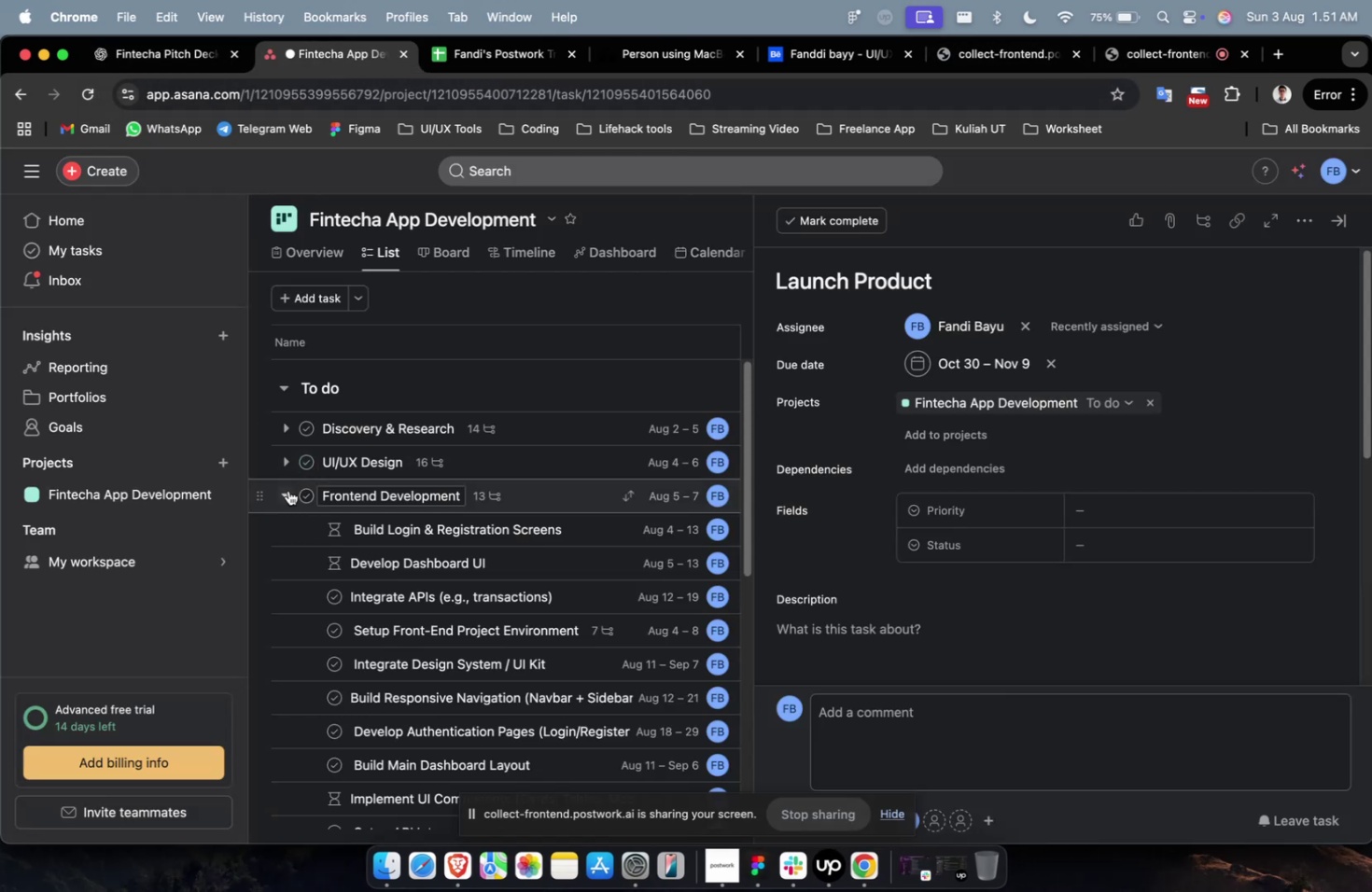 
left_click([288, 491])
 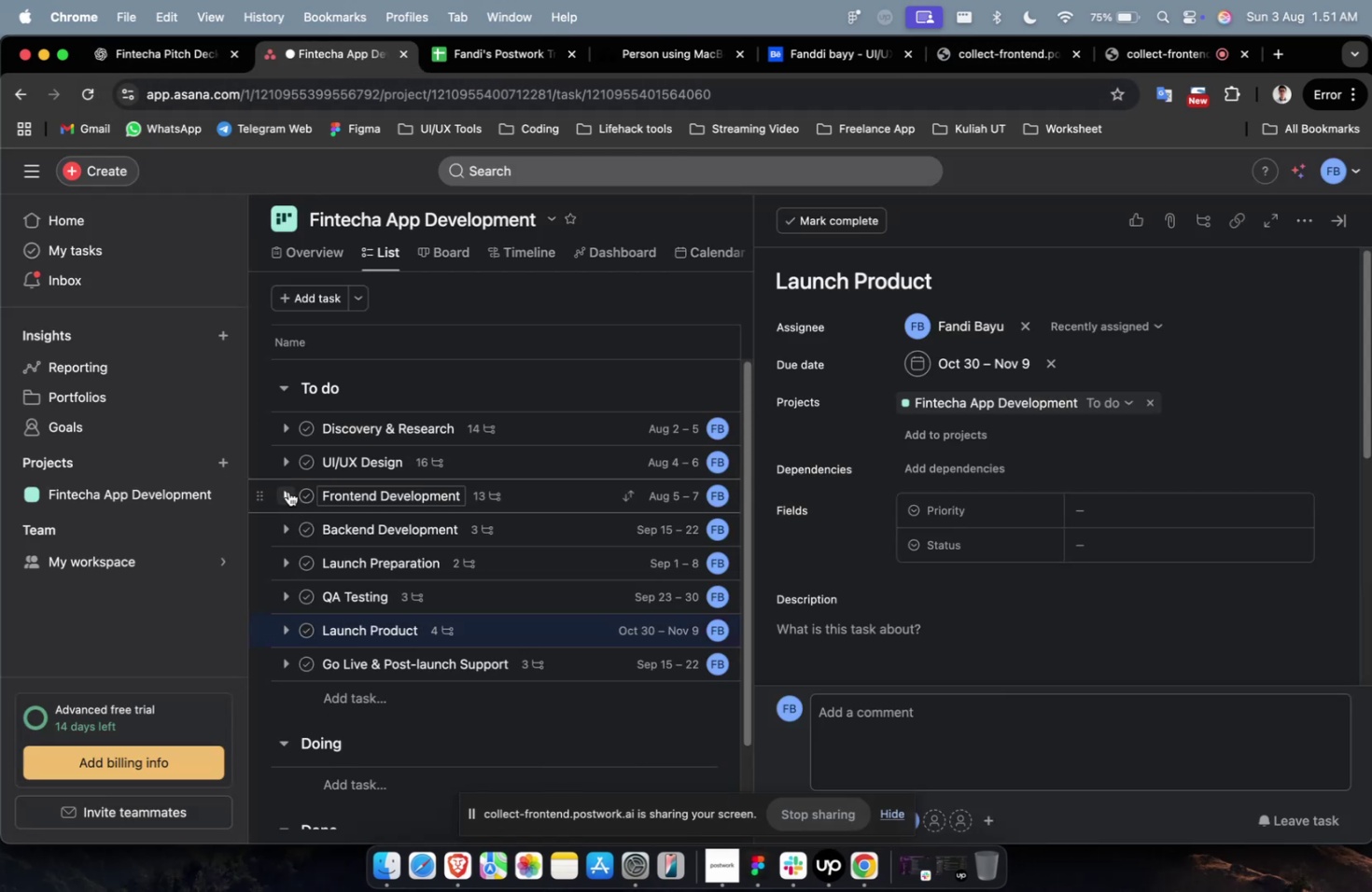 
scroll: coordinate [288, 491], scroll_direction: up, amount: 1.0
 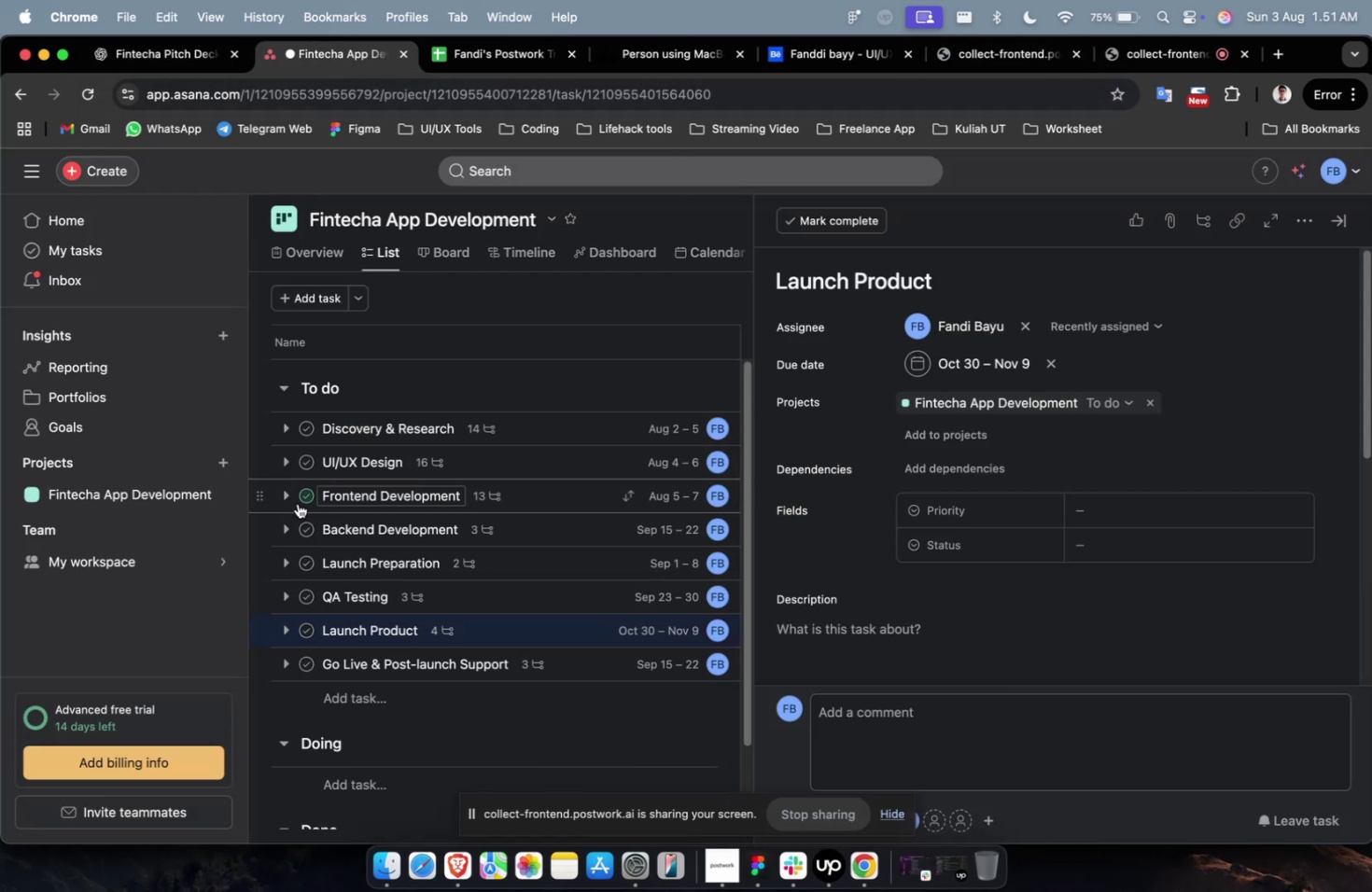 
scroll: coordinate [472, 526], scroll_direction: down, amount: 6.0
 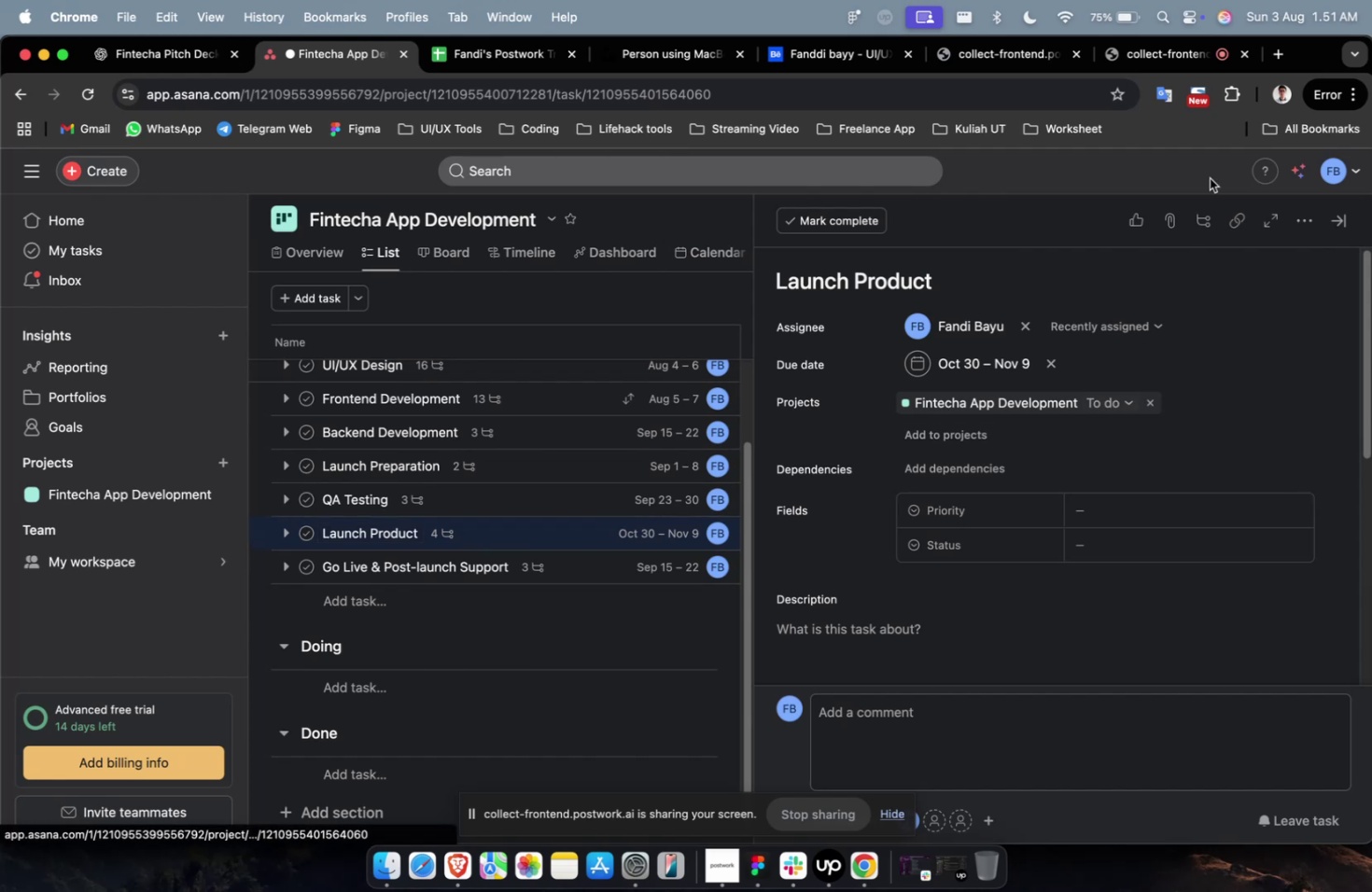 
left_click([1205, 438])
 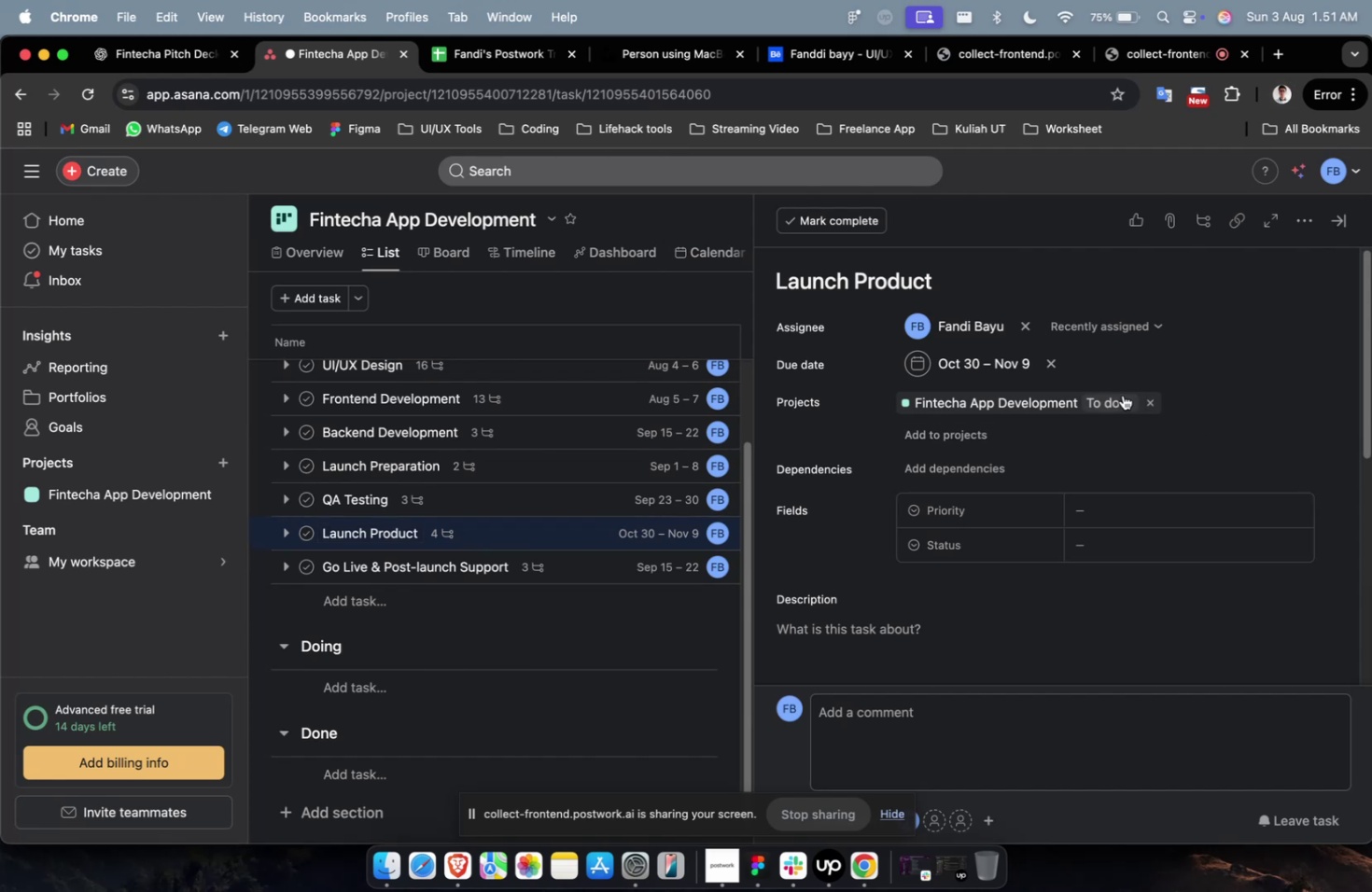 
double_click([1122, 395])
 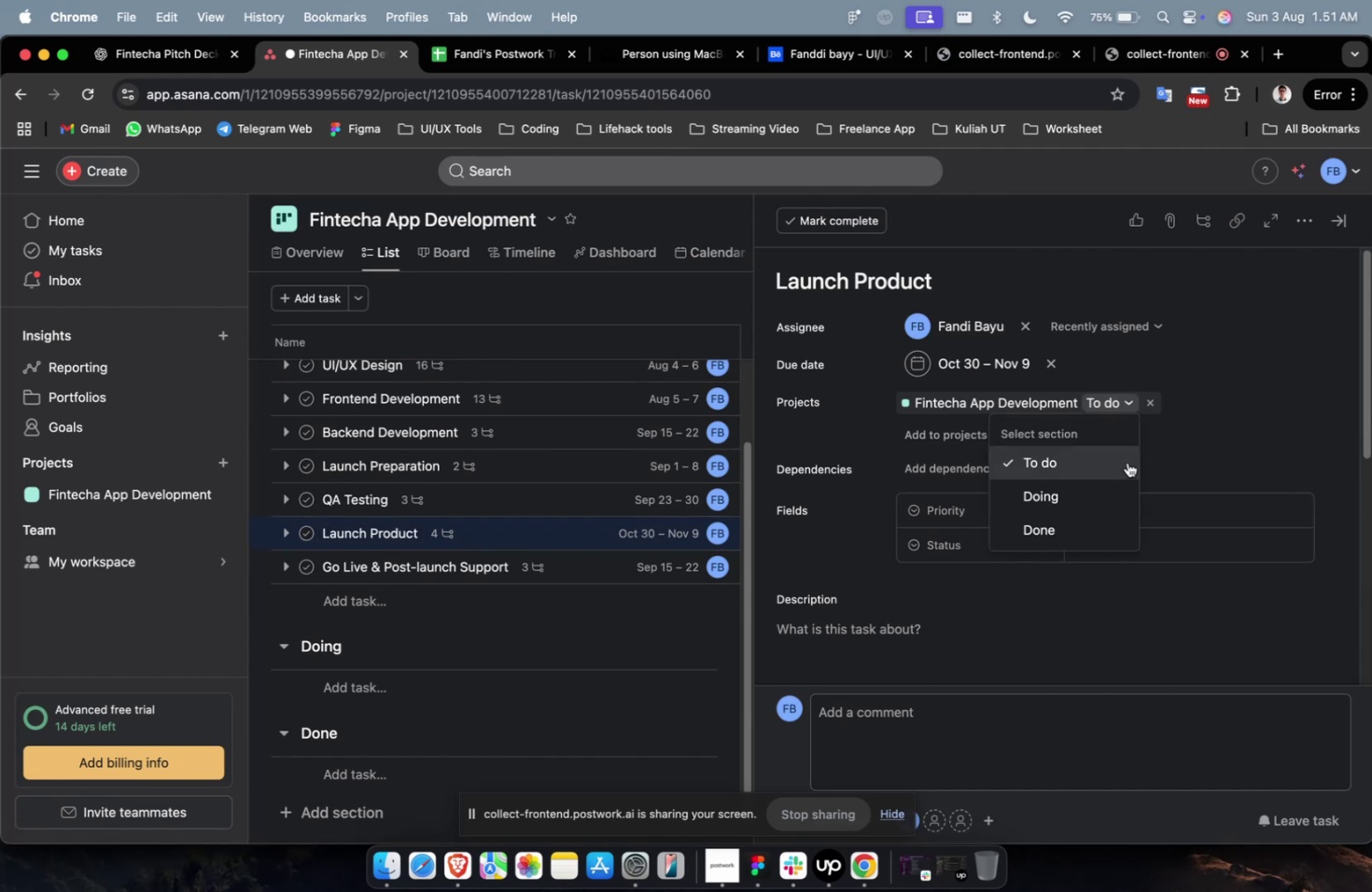 
left_click([1078, 490])
 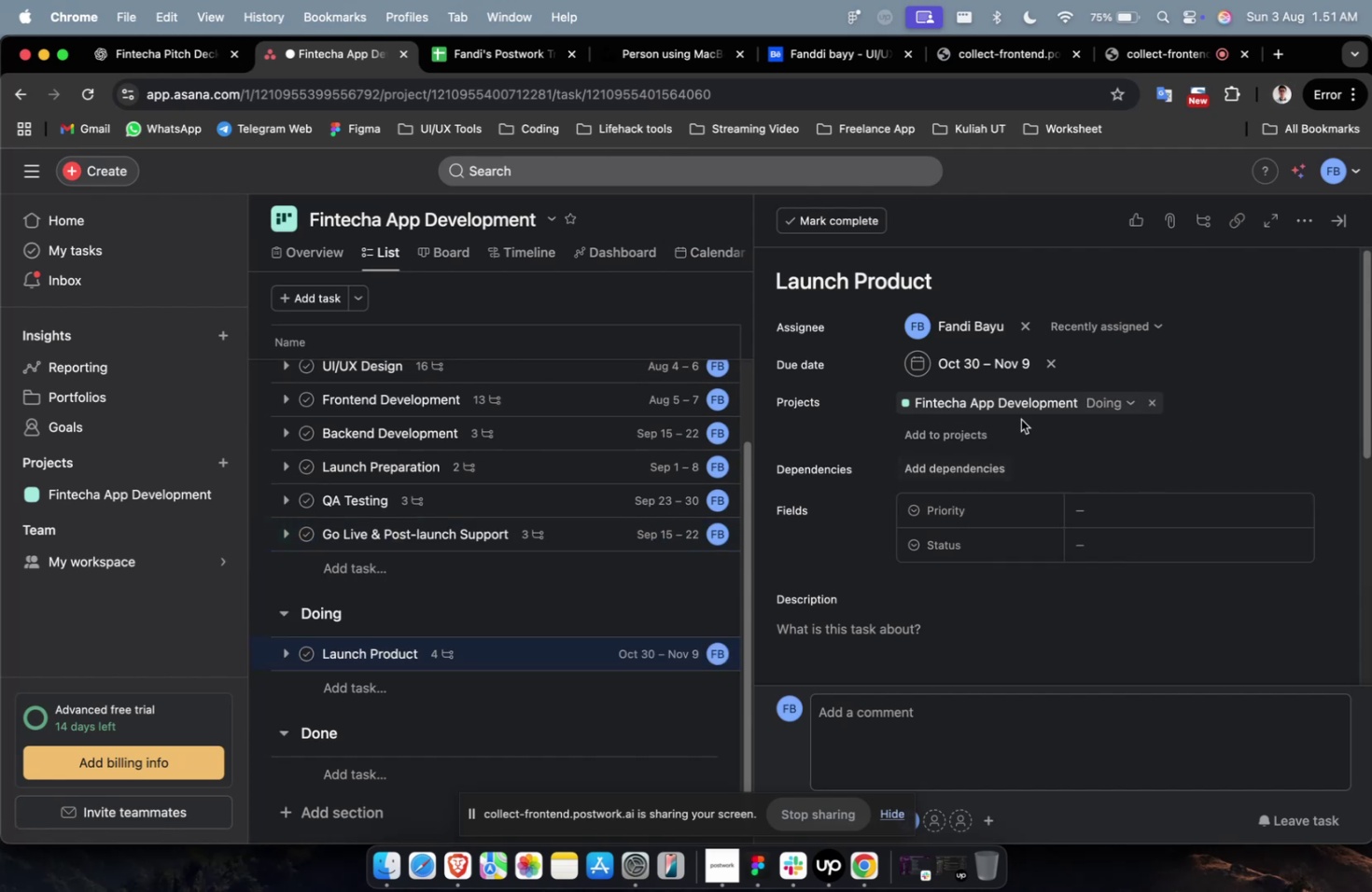 
left_click([1093, 402])
 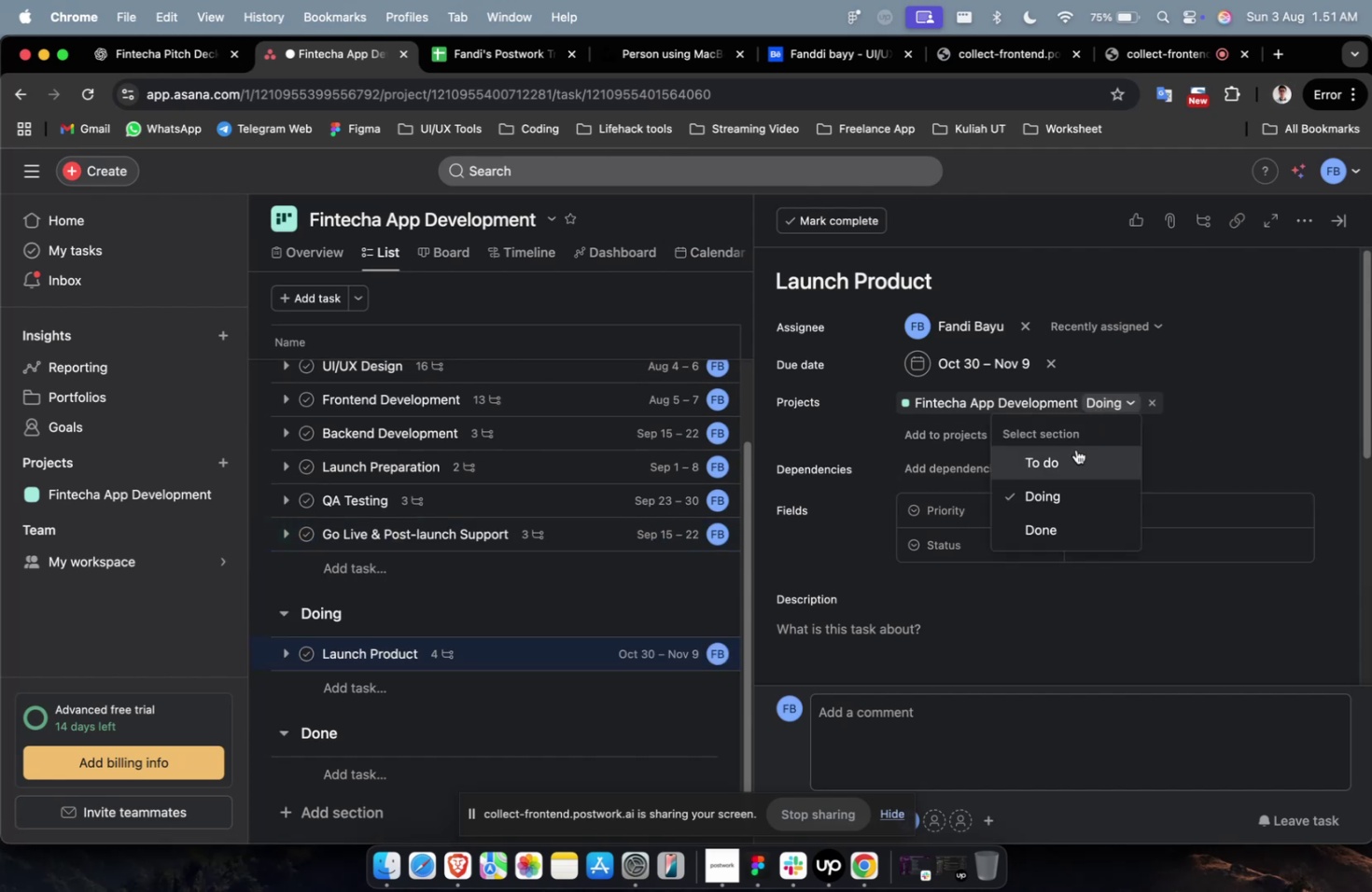 